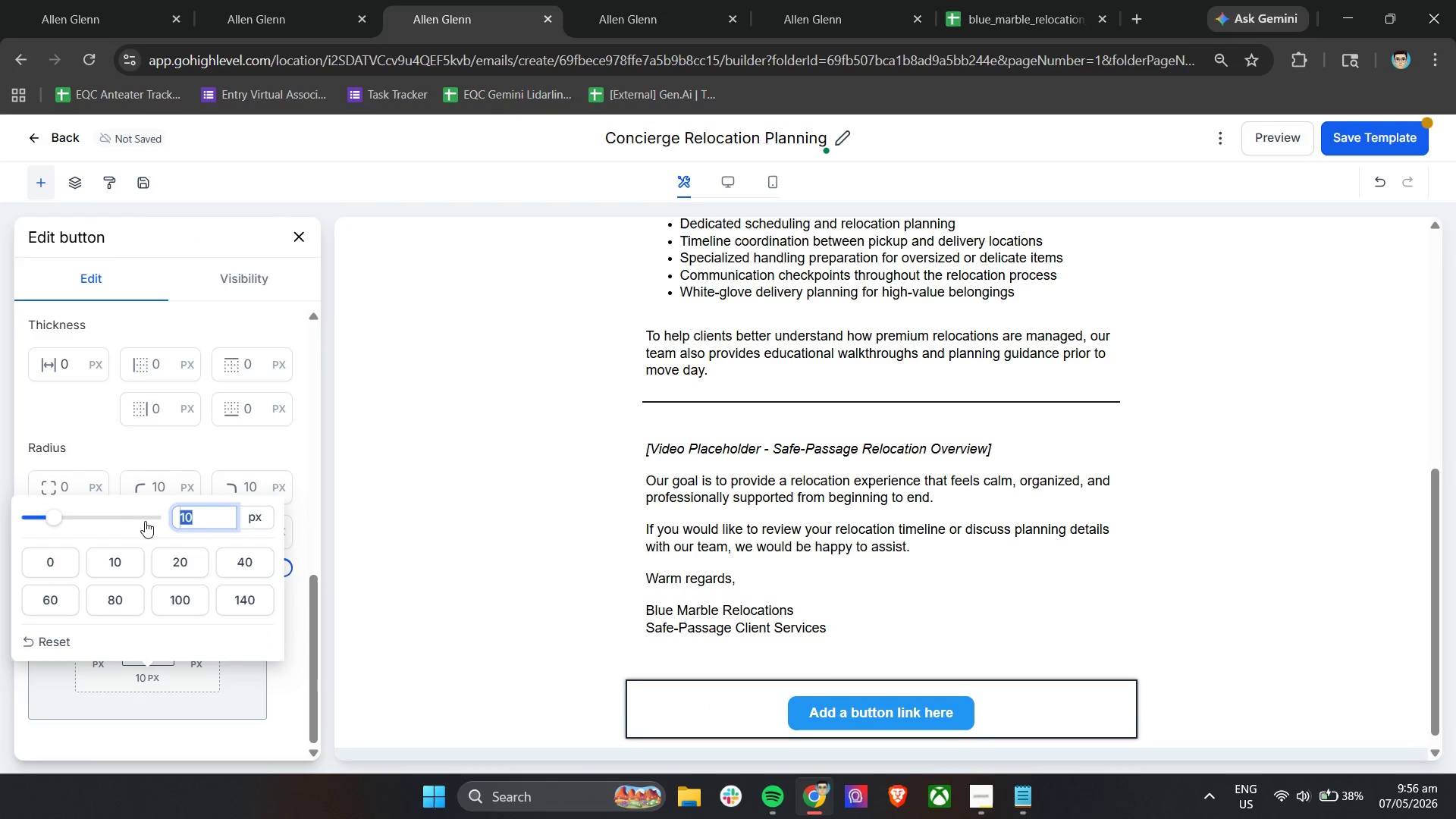 
type(33)
key(Backspace)
type(0)
 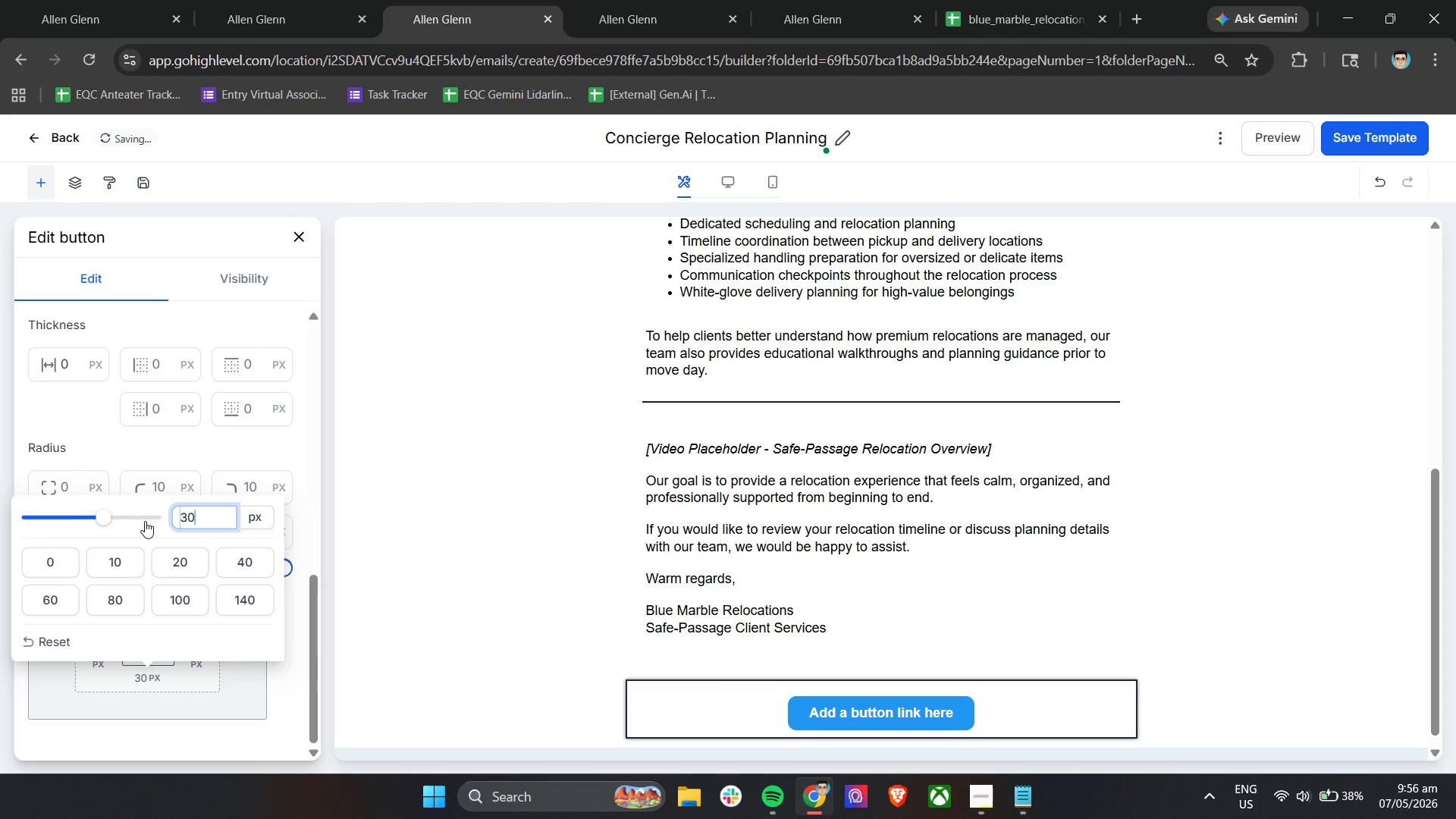 
key(Enter)
 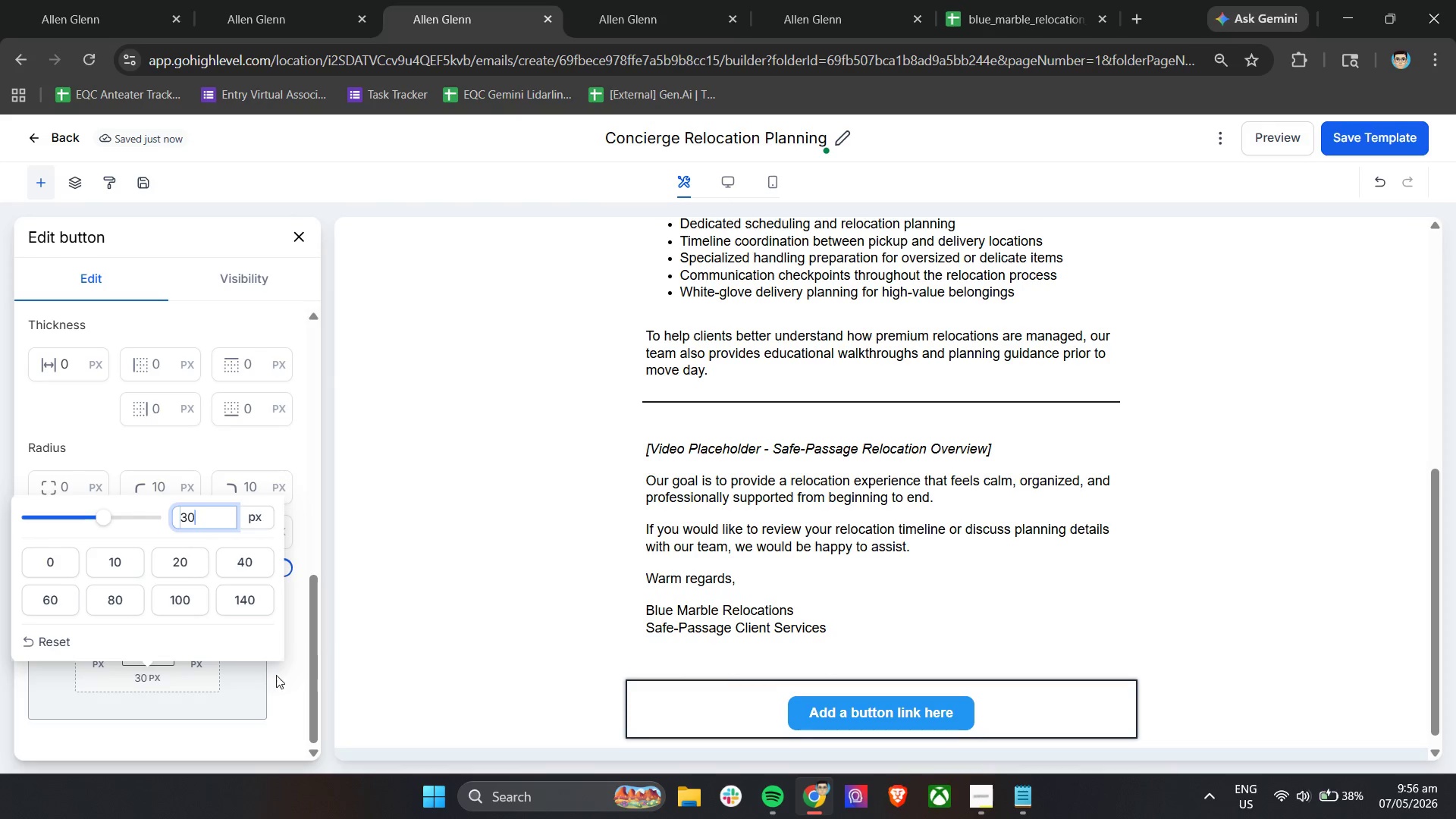 
left_click([280, 679])
 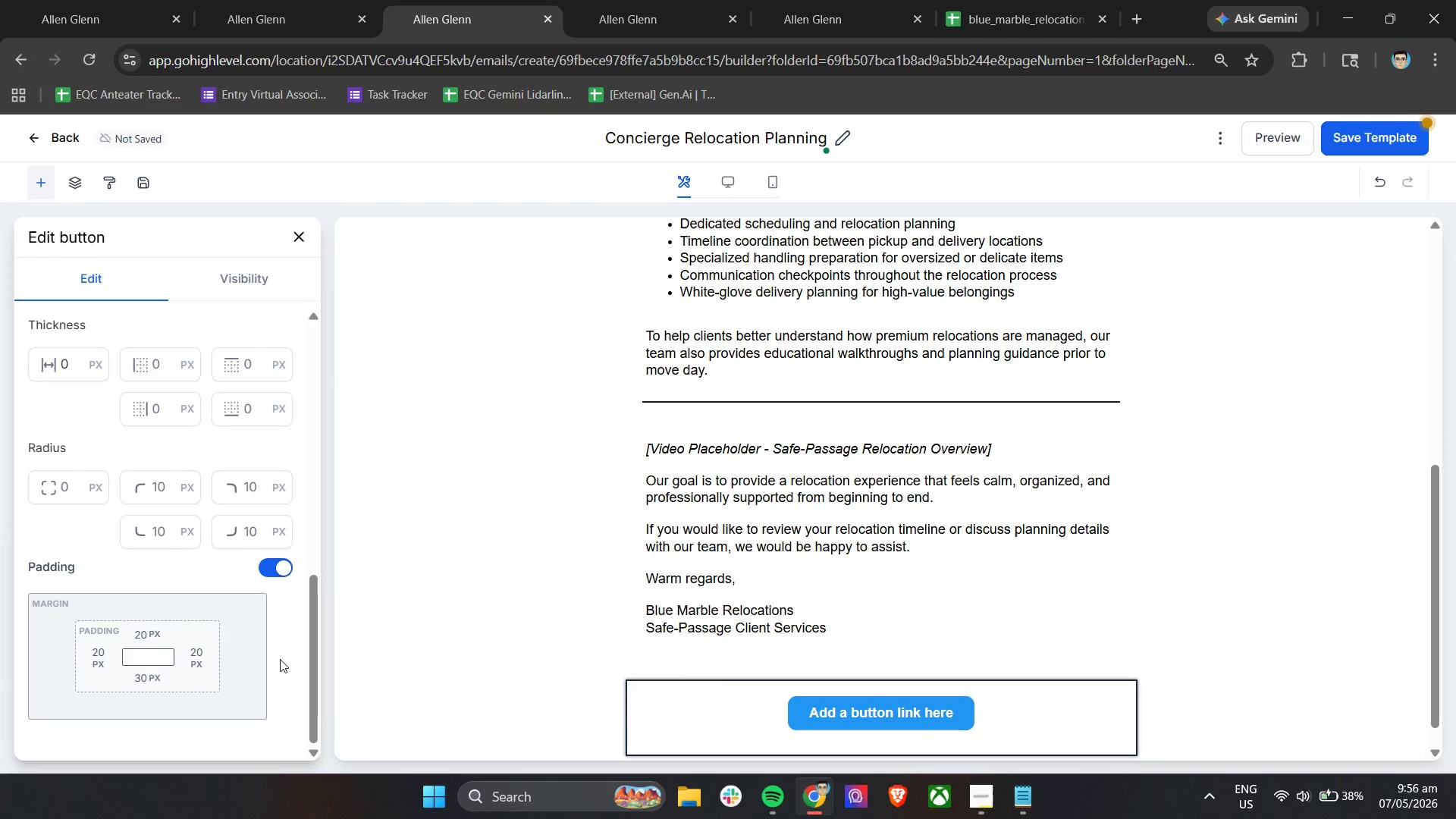 
scroll: coordinate [280, 659], scroll_direction: up, amount: 4.0
 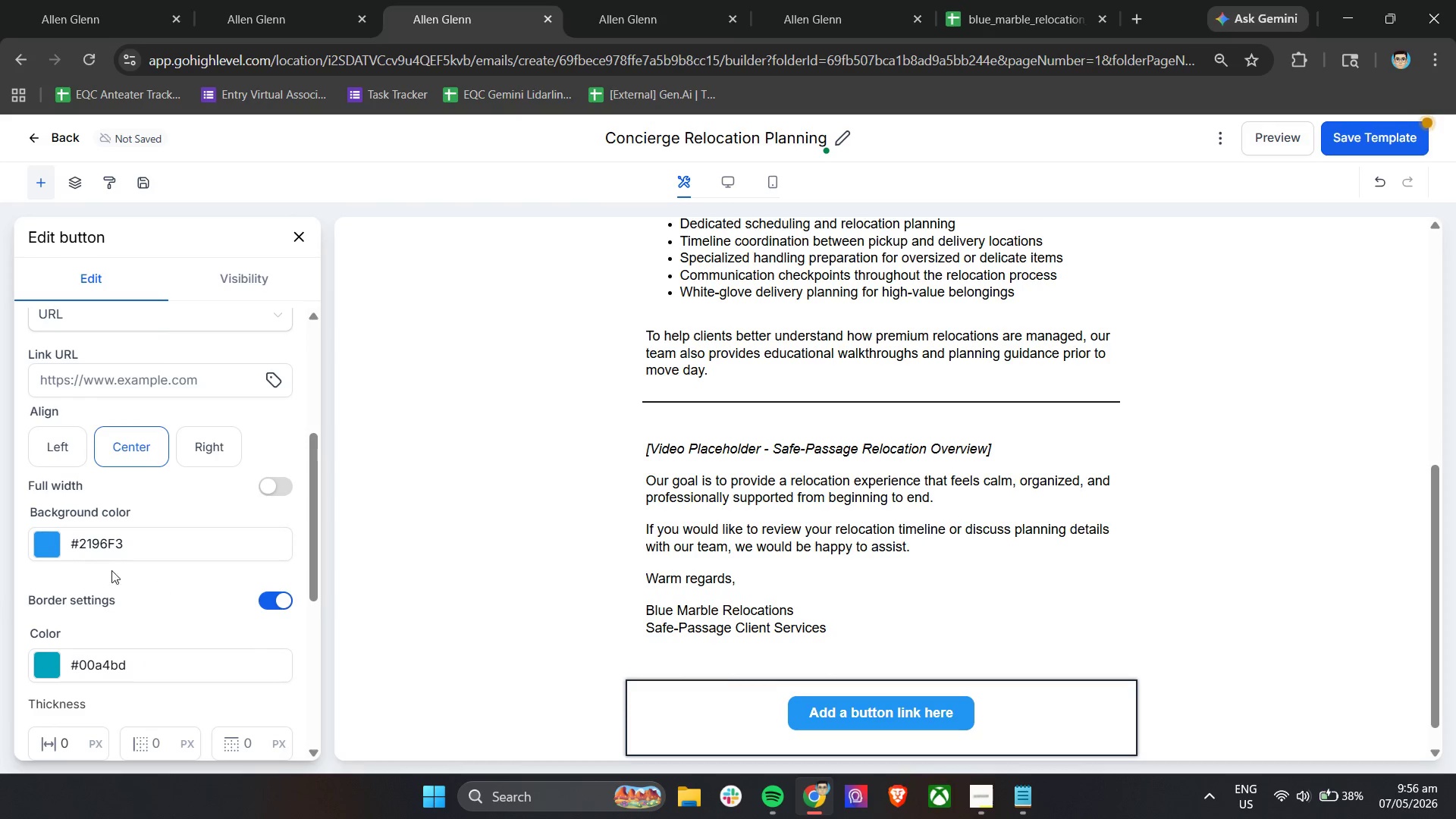 
left_click([42, 538])
 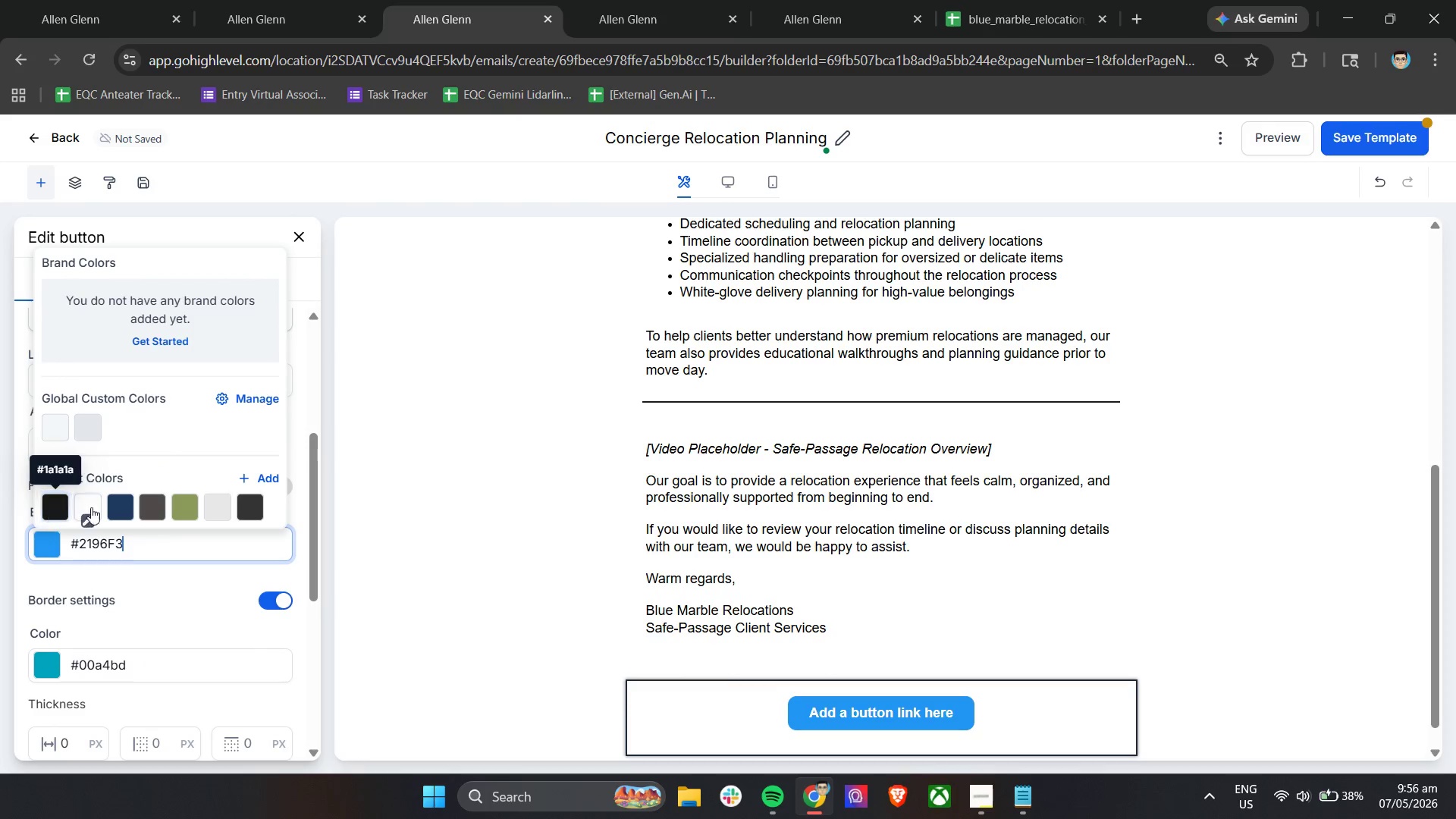 
left_click([118, 510])
 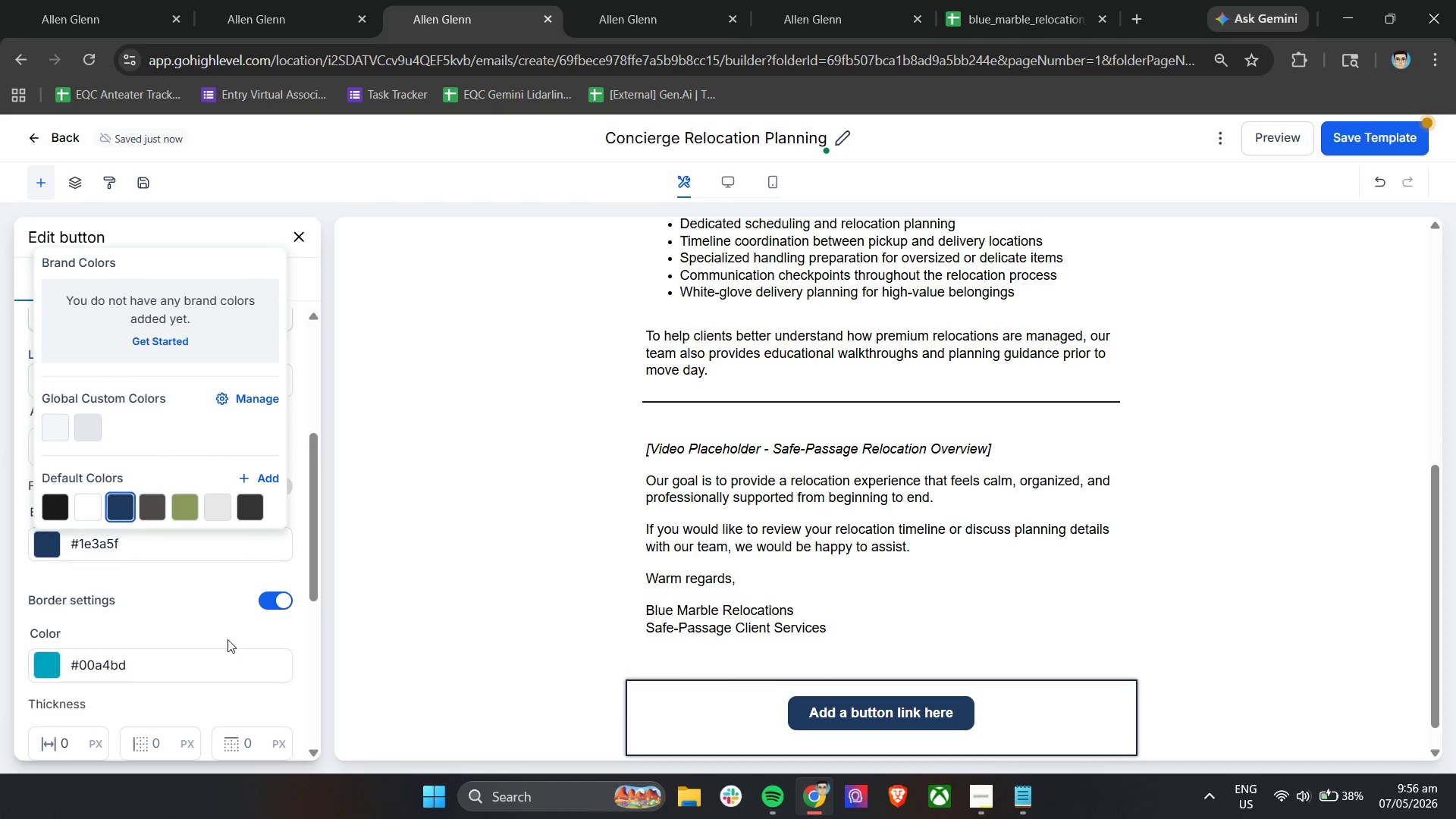 
scroll: coordinate [209, 457], scroll_direction: up, amount: 6.0
 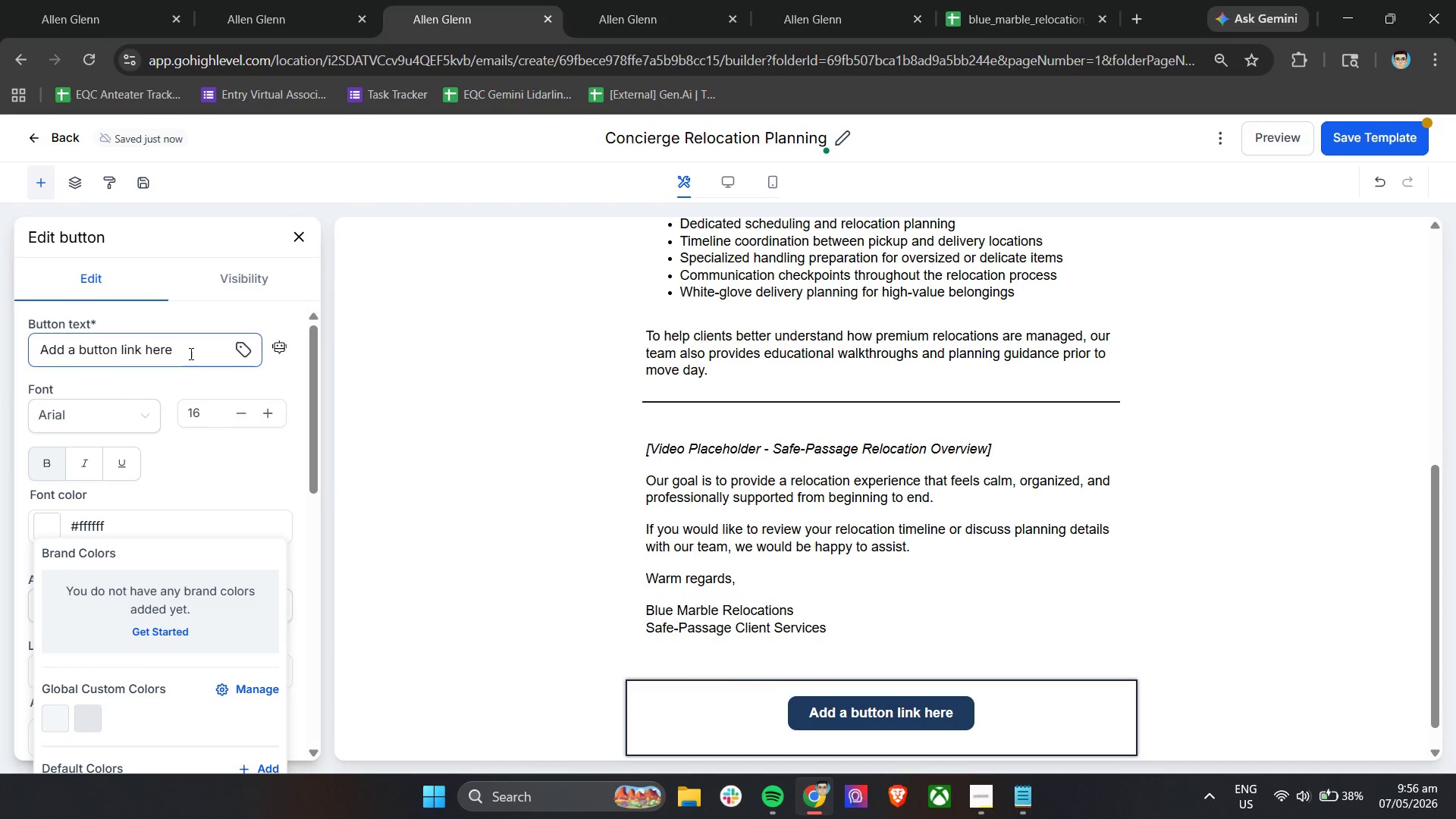 
double_click([190, 353])
 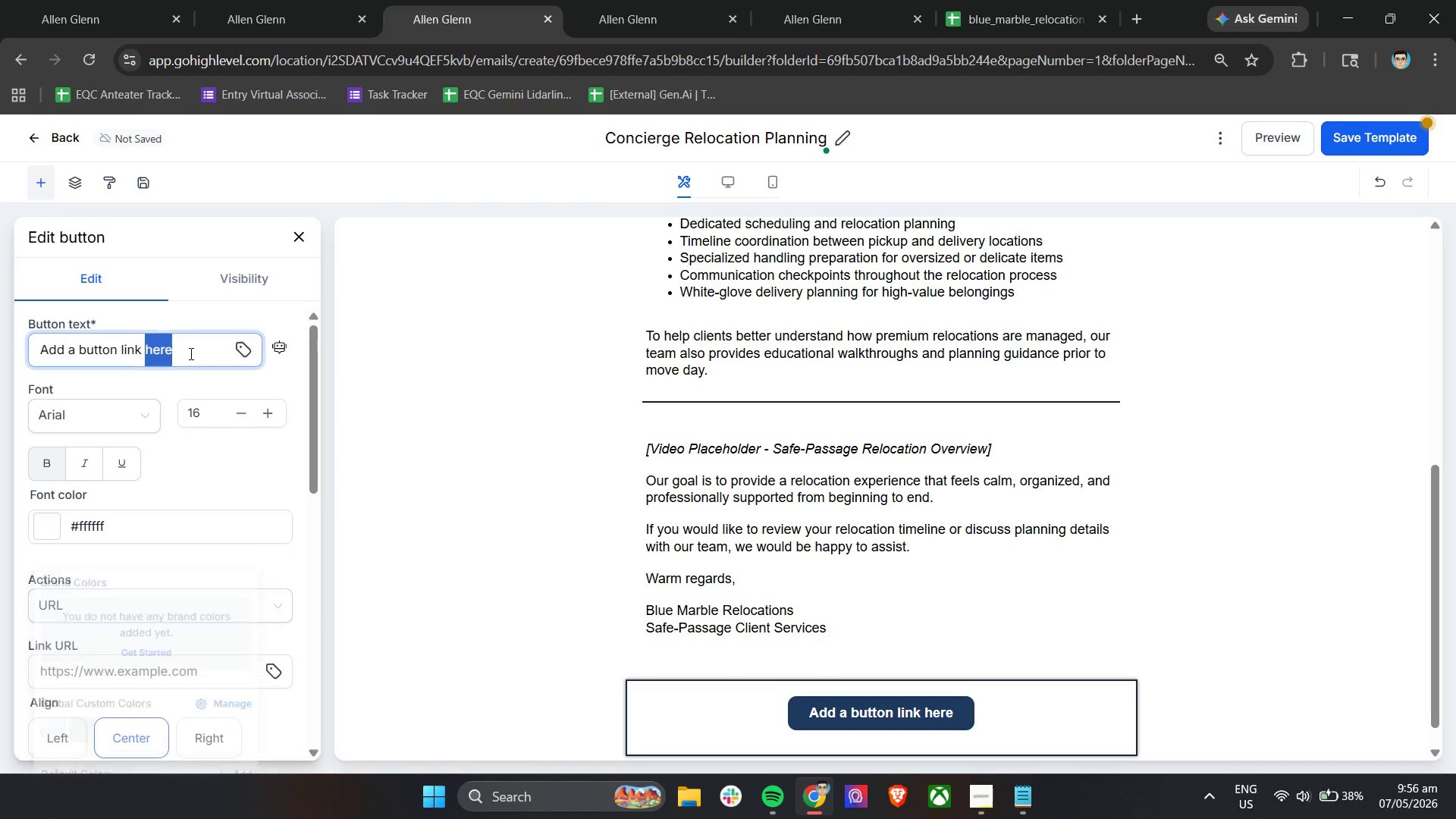 
triple_click([190, 353])
 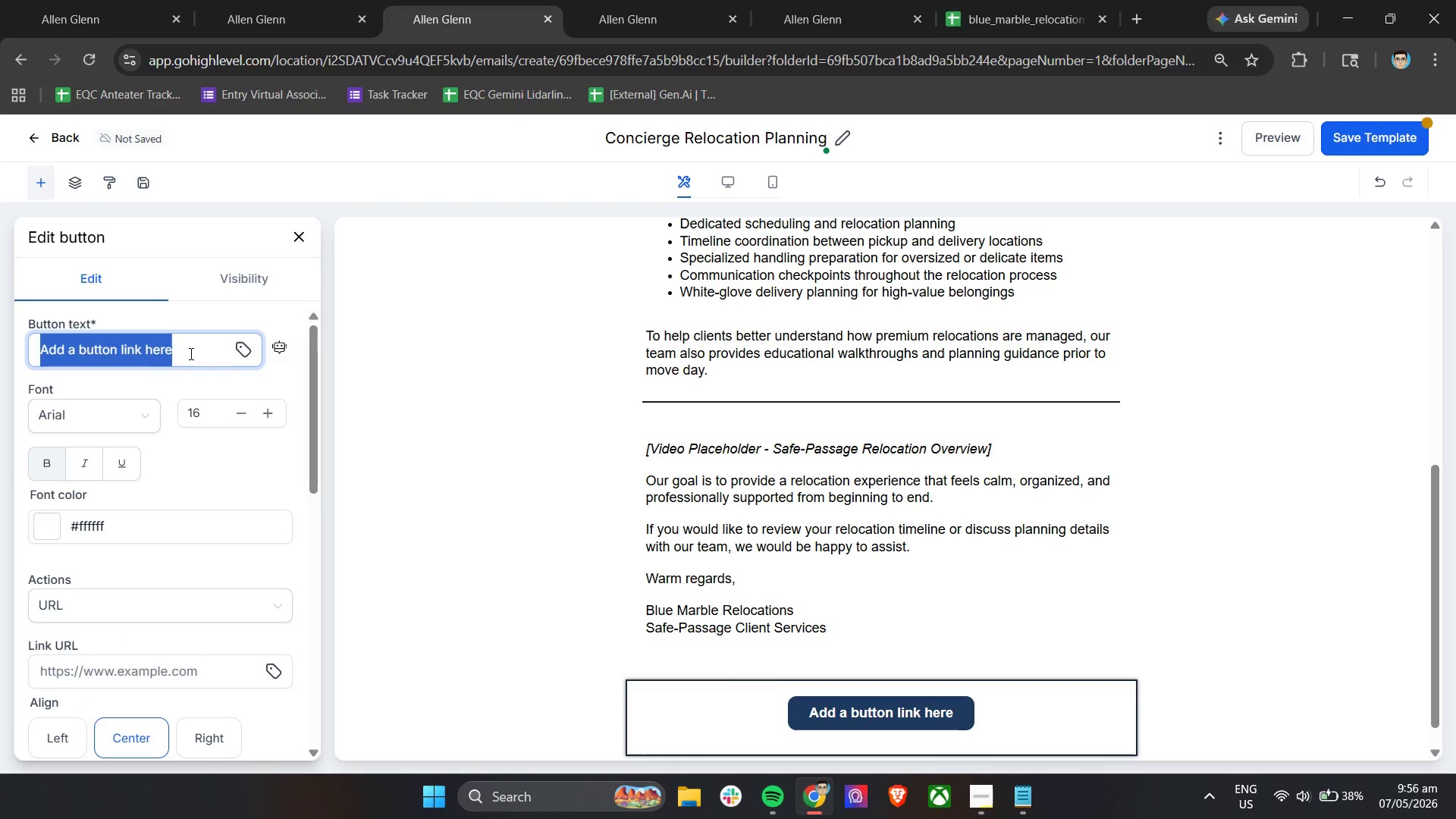 
key(Backspace)
 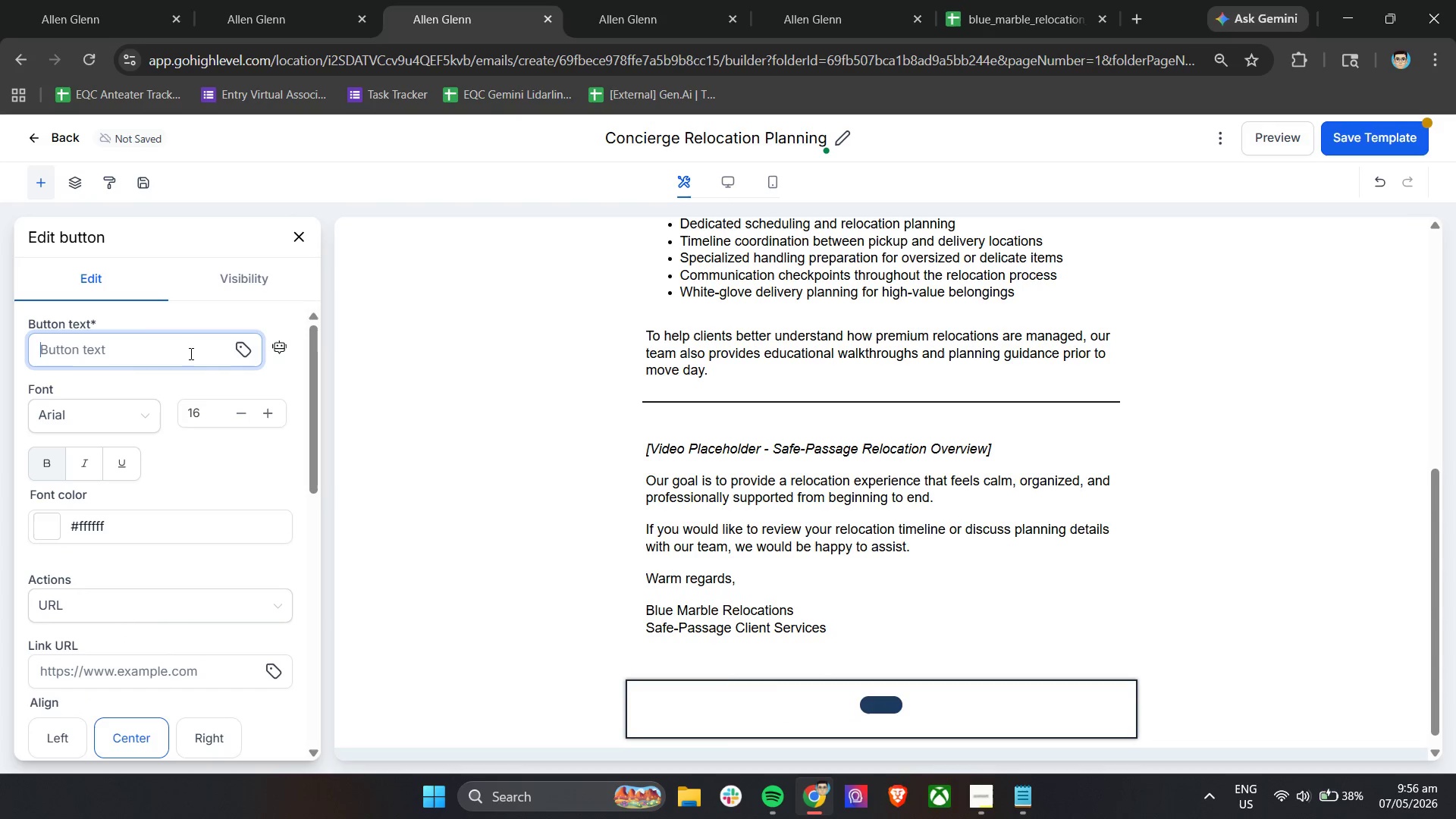 
type(Schedule Your Relocation Planning Call)
 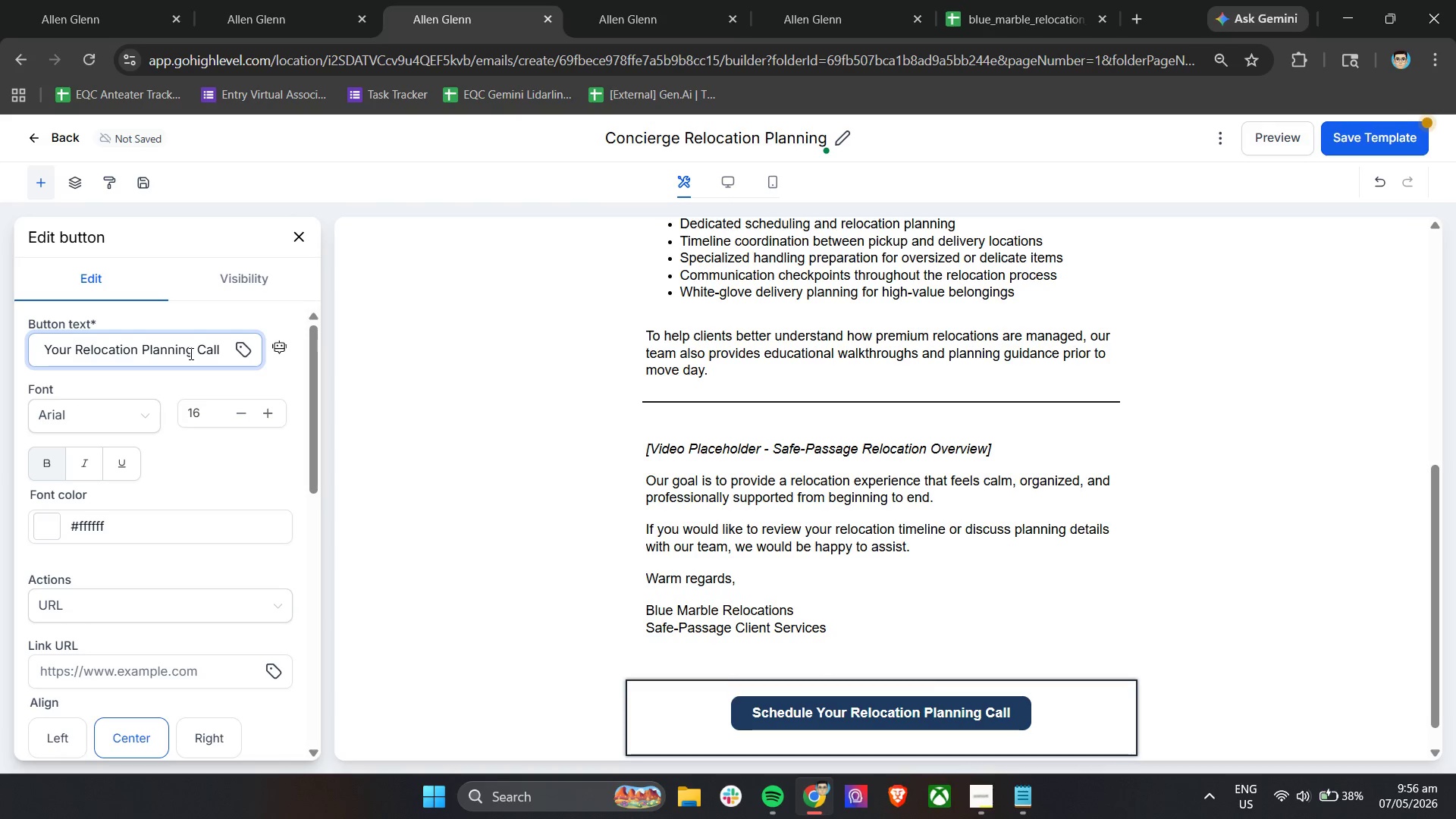 
left_click([118, 674])
 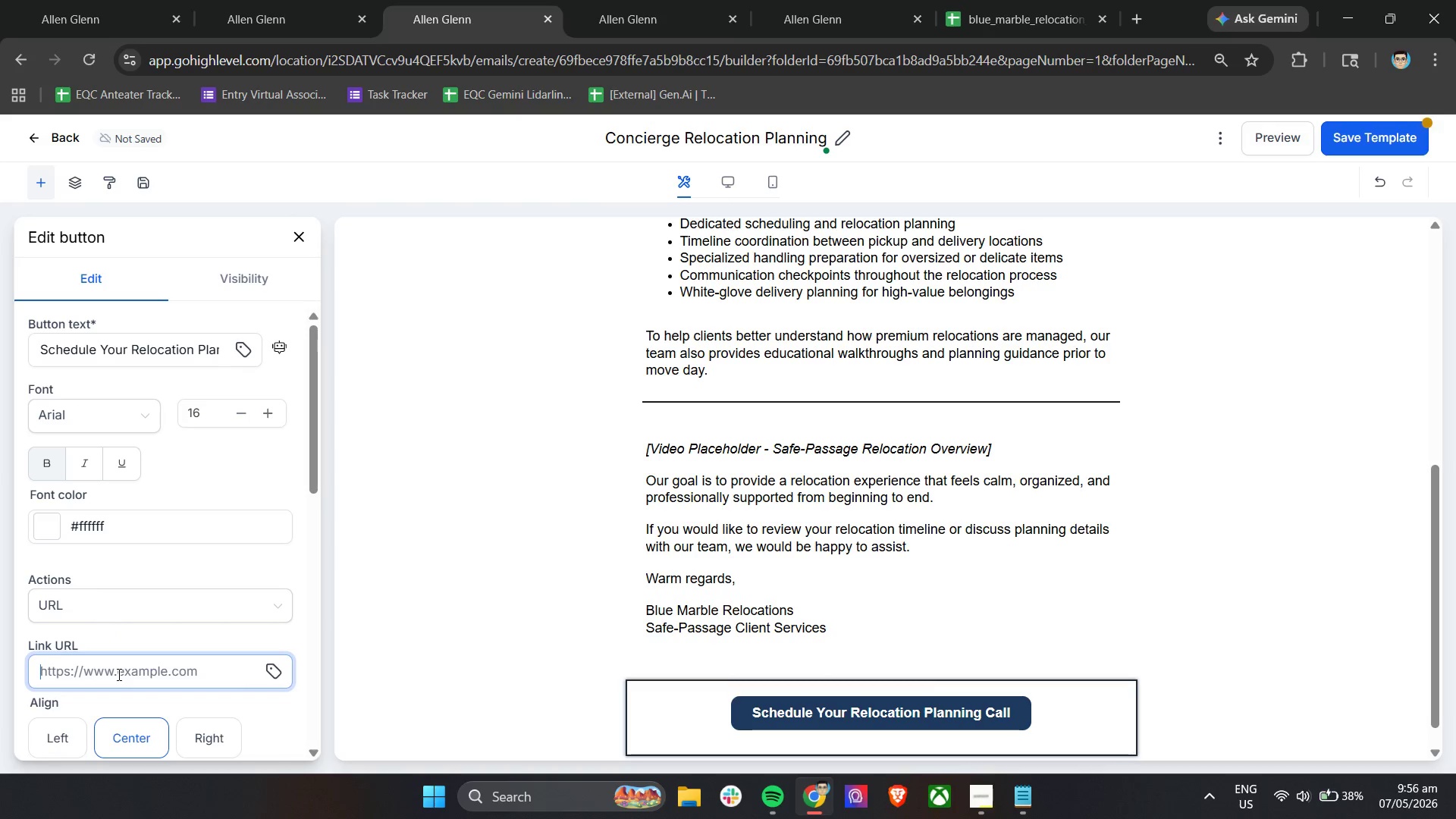 
hold_key(key=ShiftLeft, duration=0.38)
 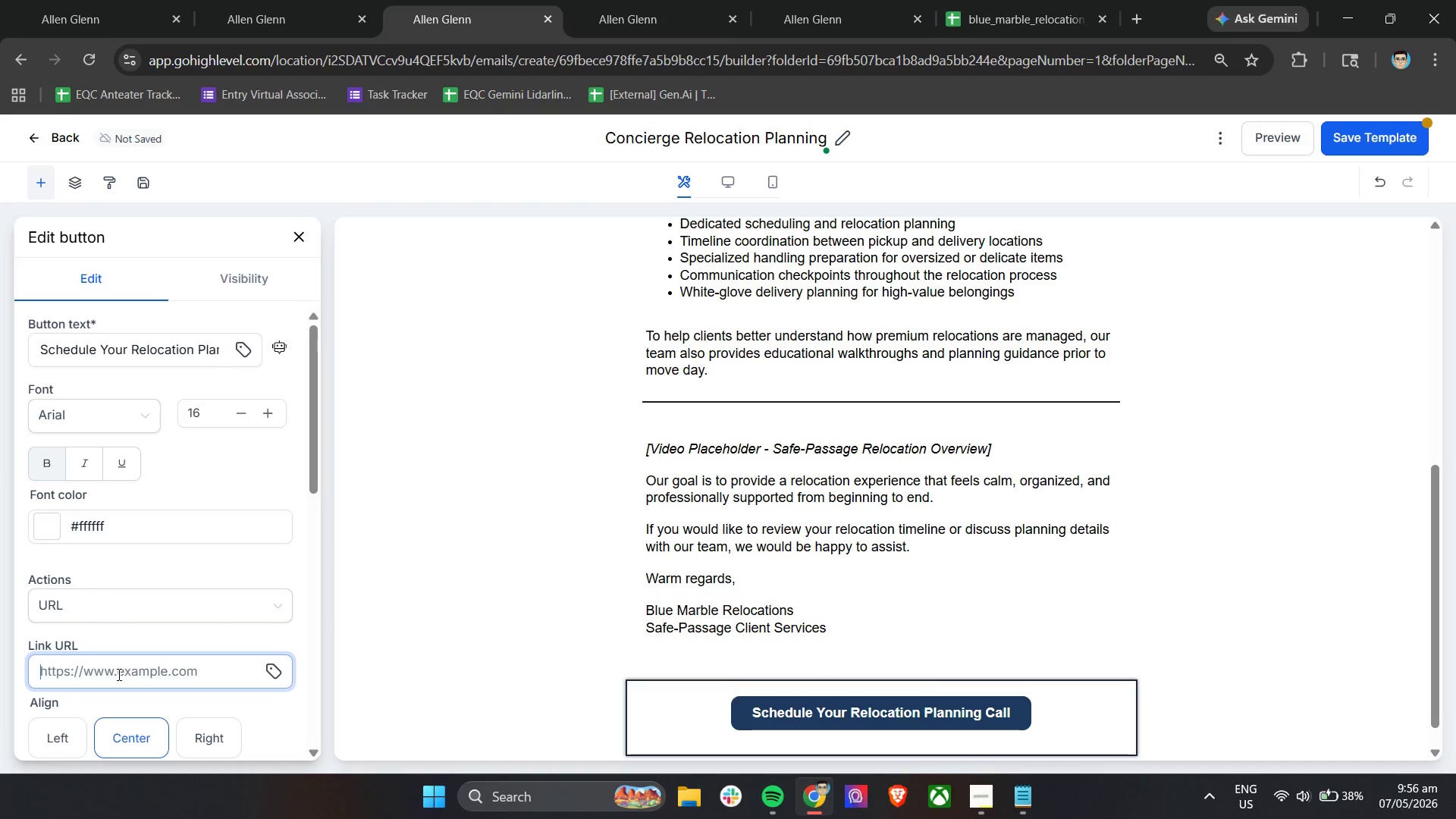 
type(https://example.com/relocation-planning)
 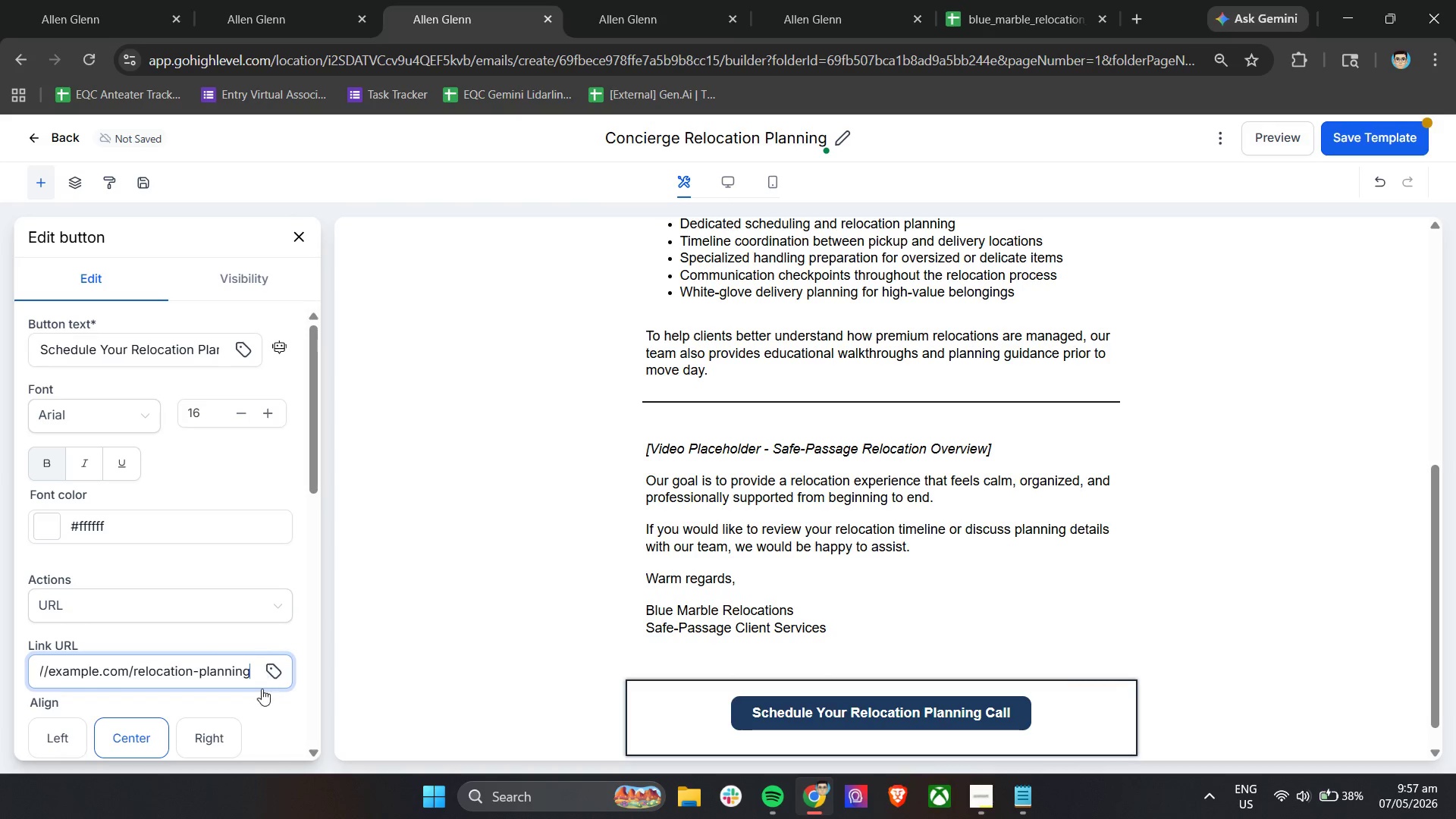 
left_click([269, 716])
 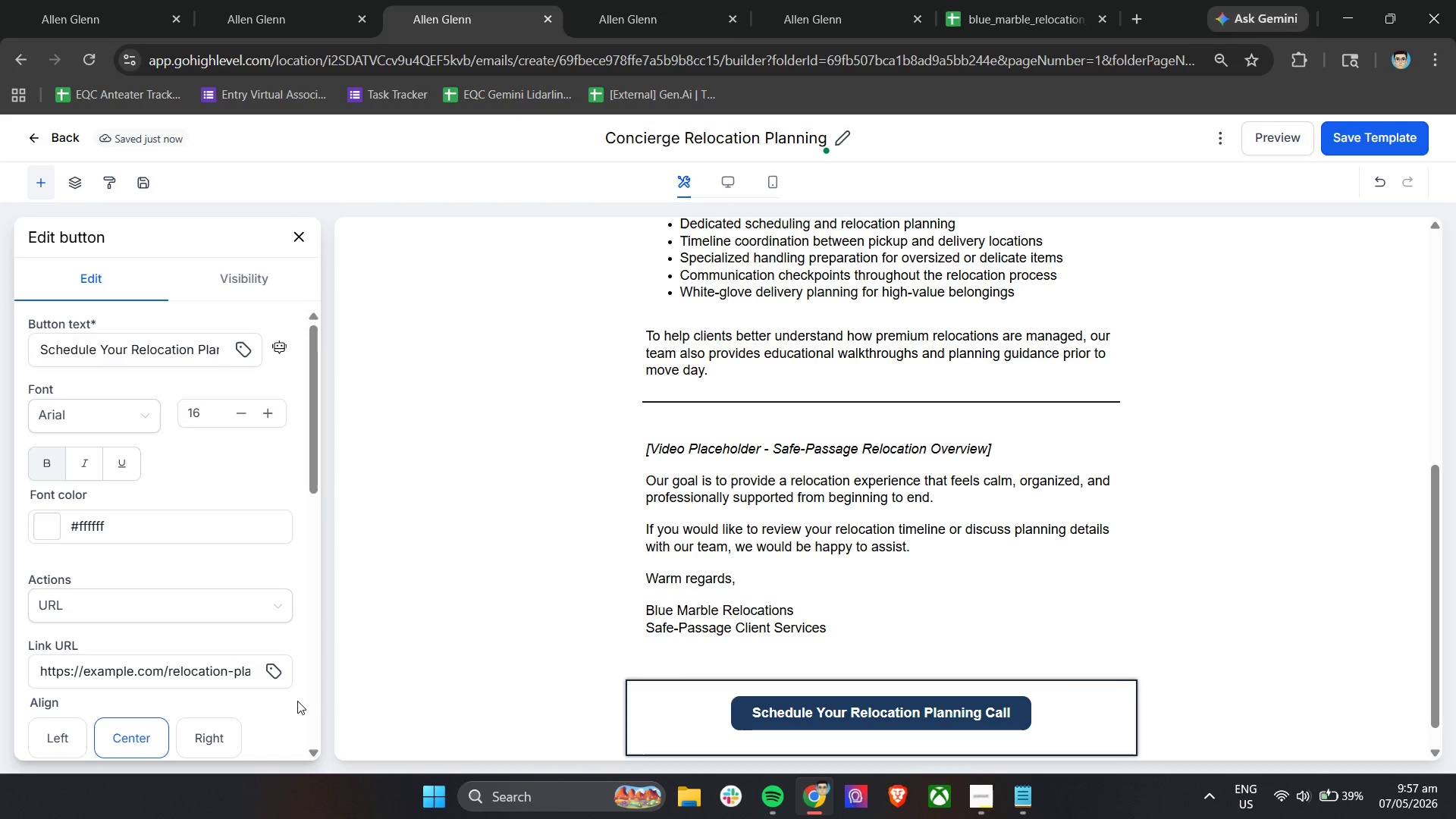 
wait(11.25)
 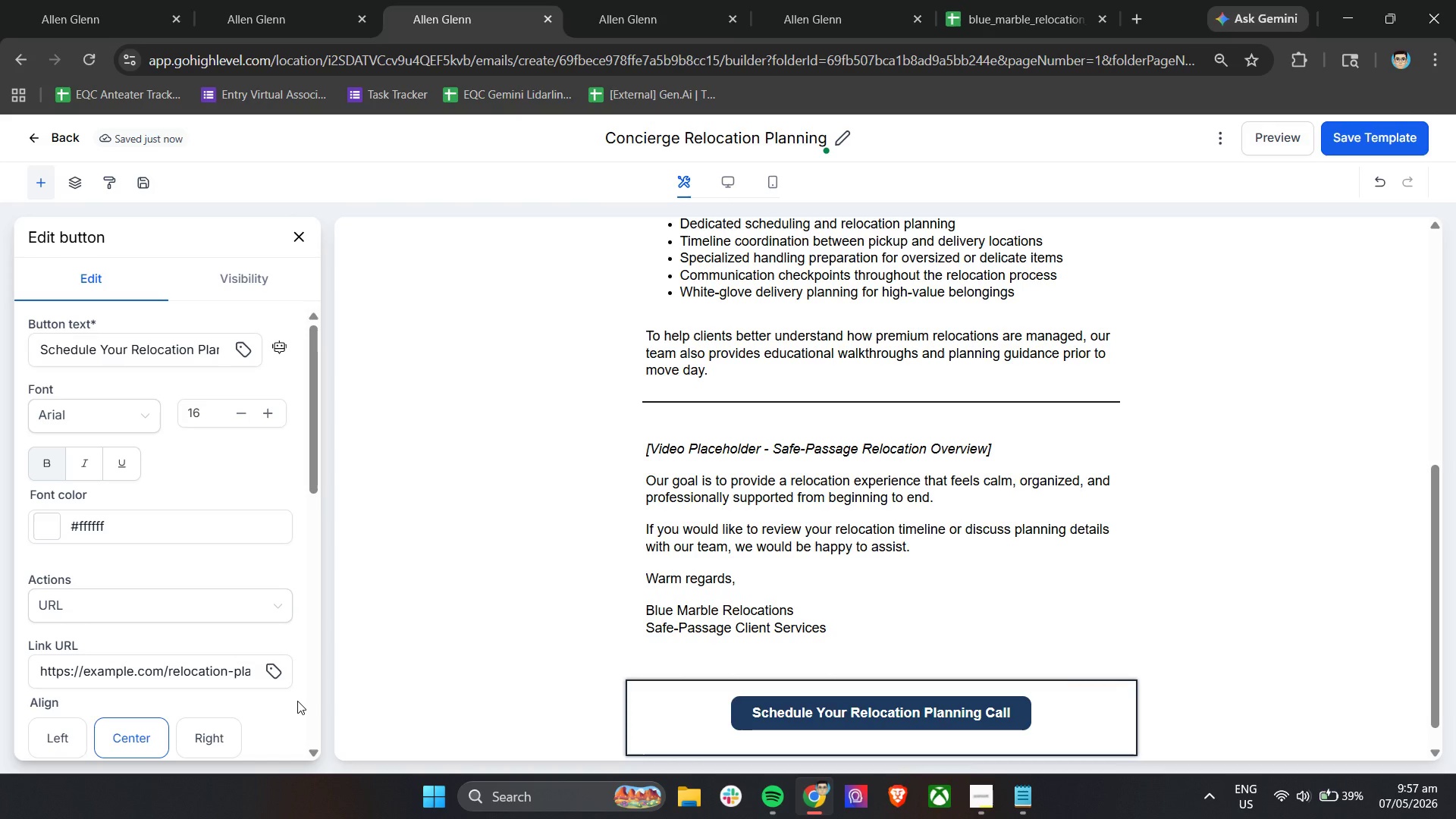 
left_click([1298, 128])
 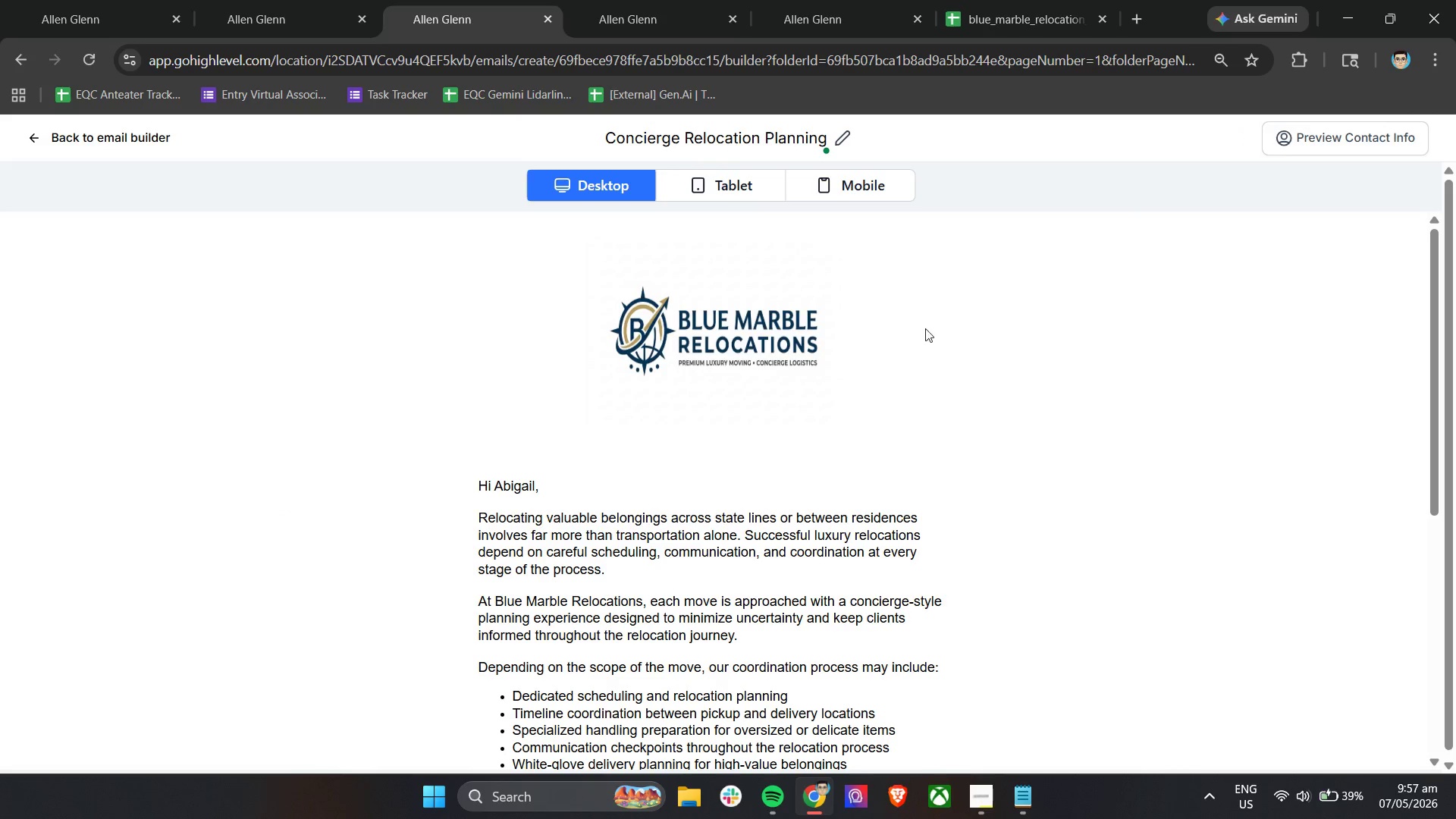 
scroll: coordinate [965, 366], scroll_direction: down, amount: 5.0
 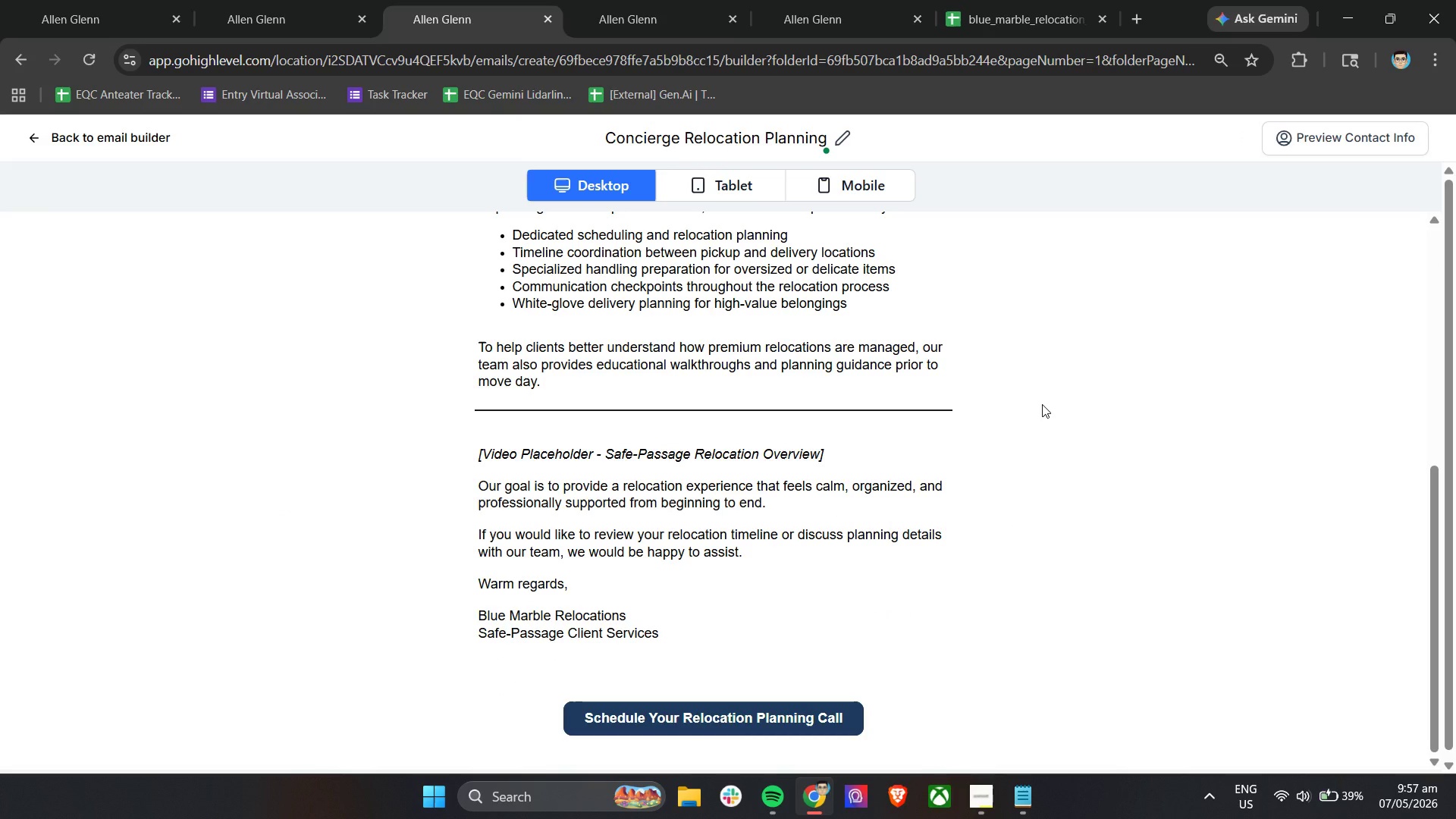 
left_click([1316, 131])
 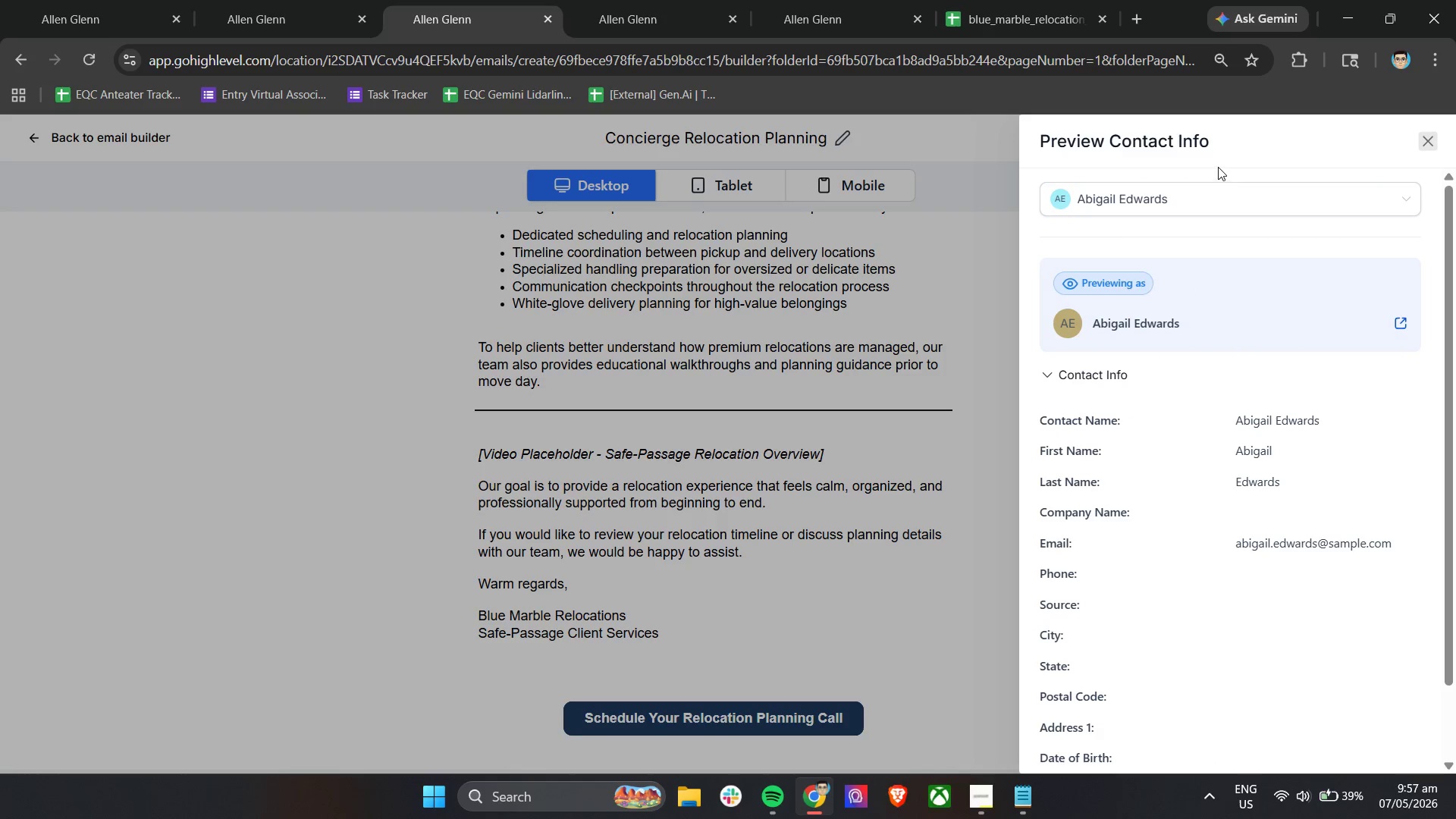 
double_click([1200, 202])
 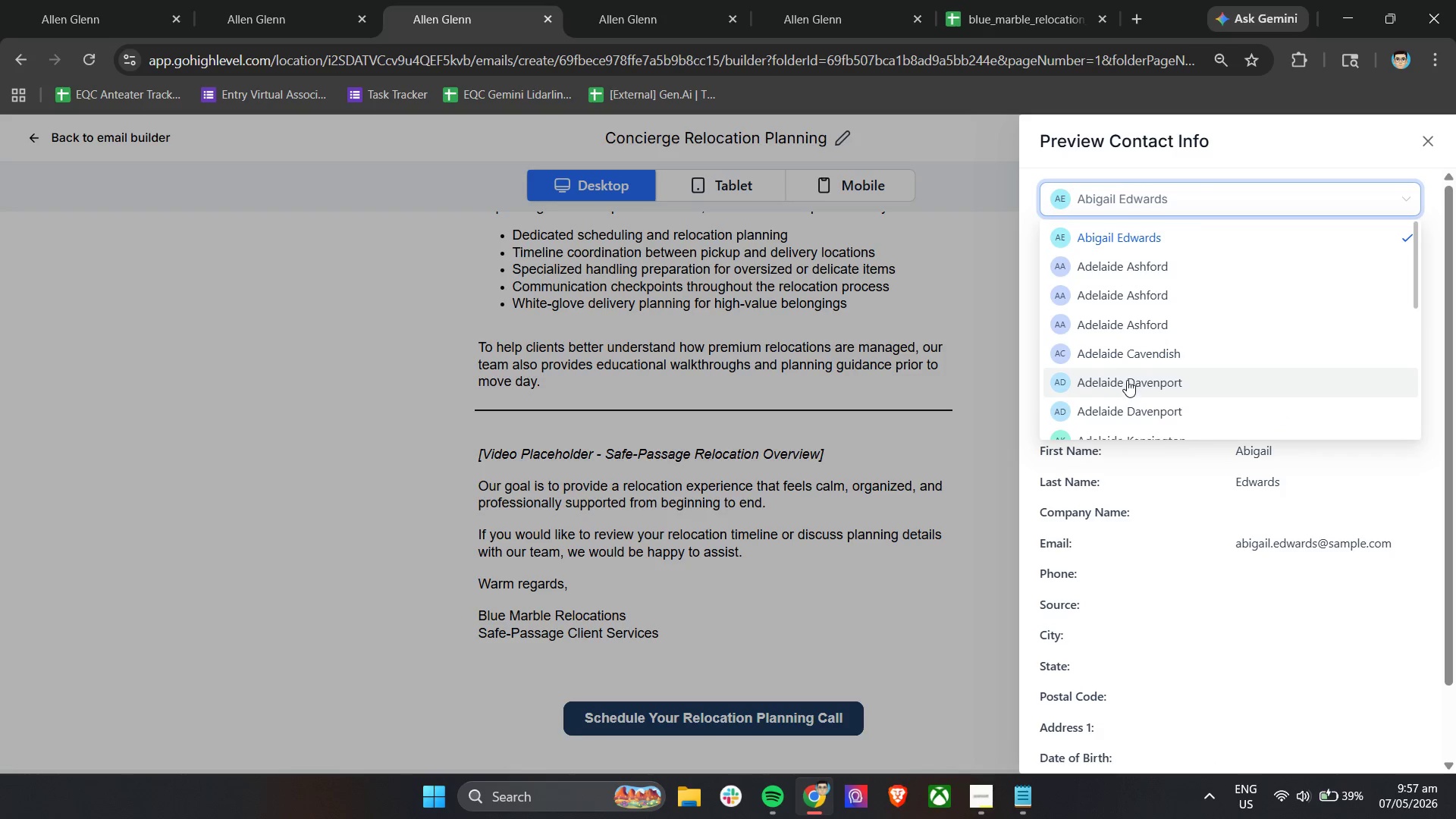 
left_click([1127, 380])
 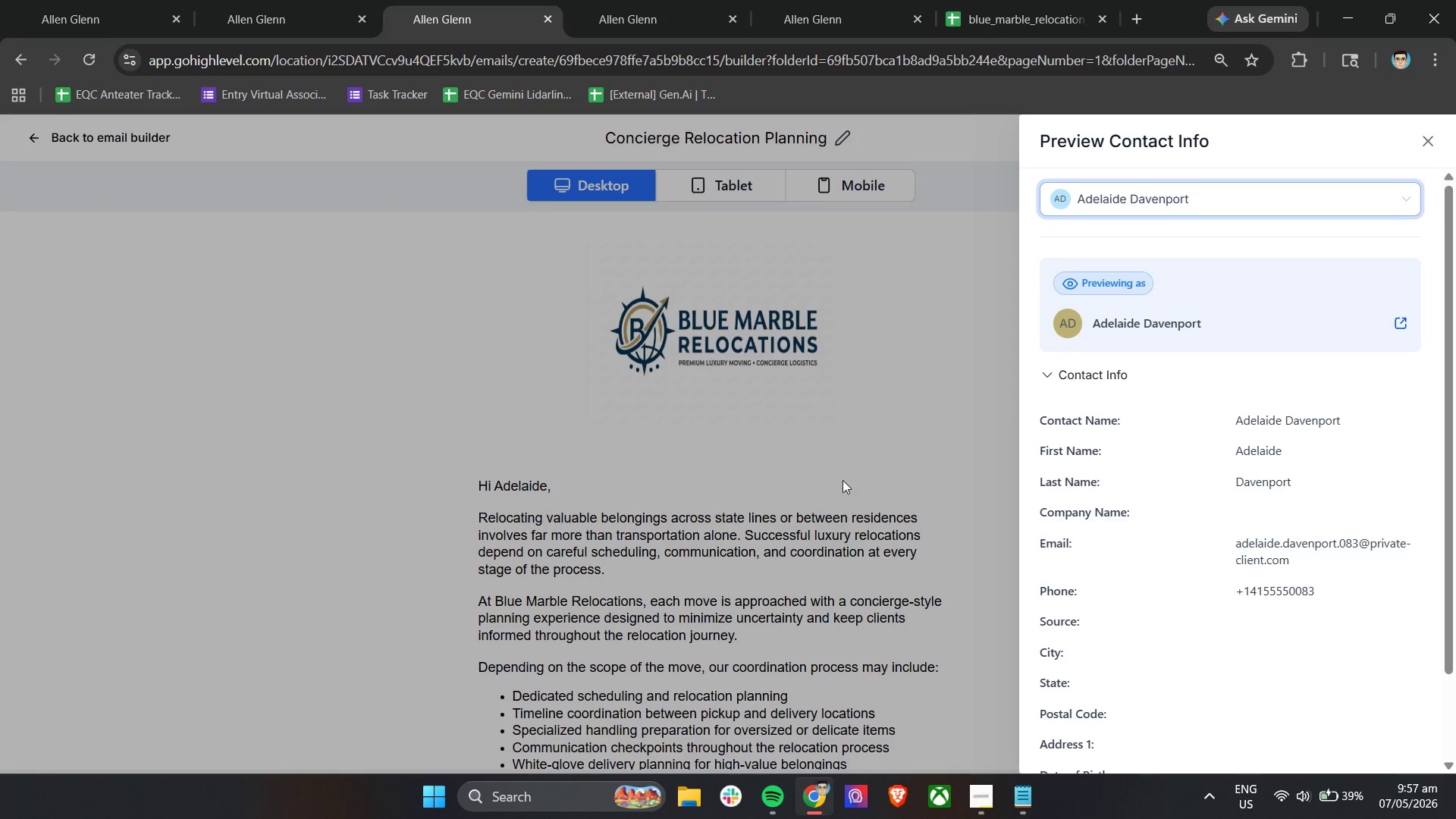 
left_click([843, 464])
 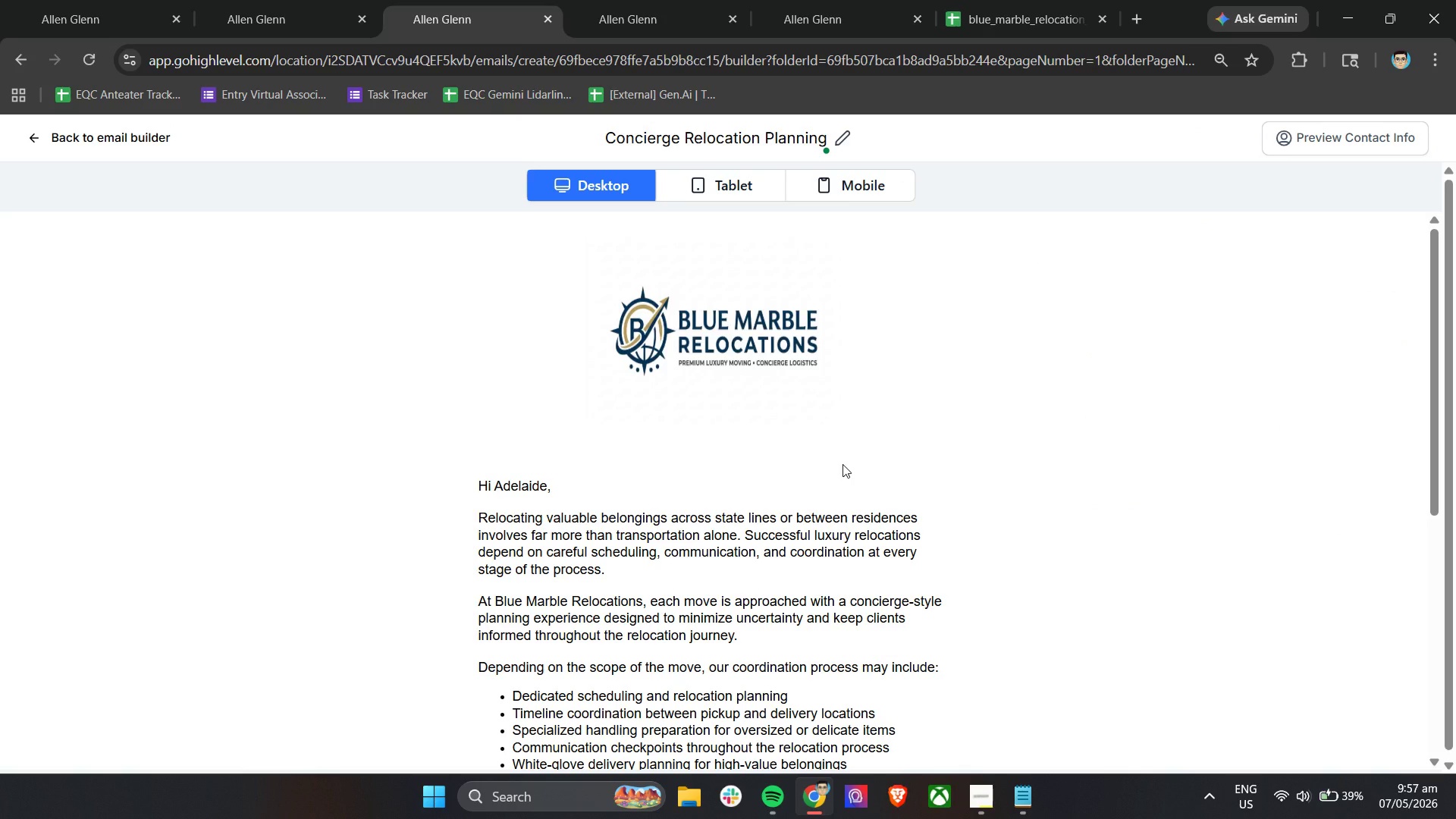 
wait(25.36)
 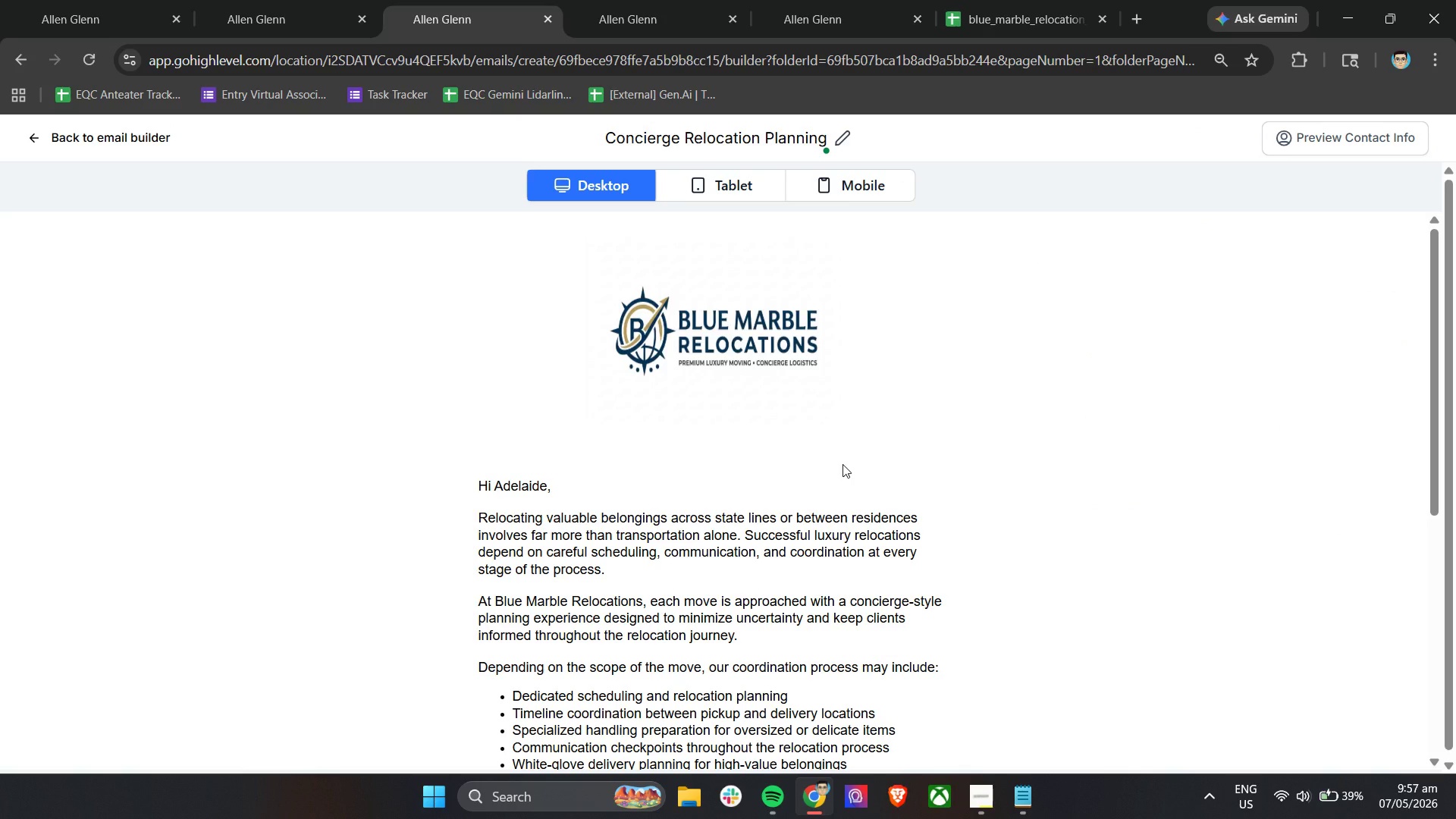 
scroll: coordinate [843, 464], scroll_direction: down, amount: 7.0
 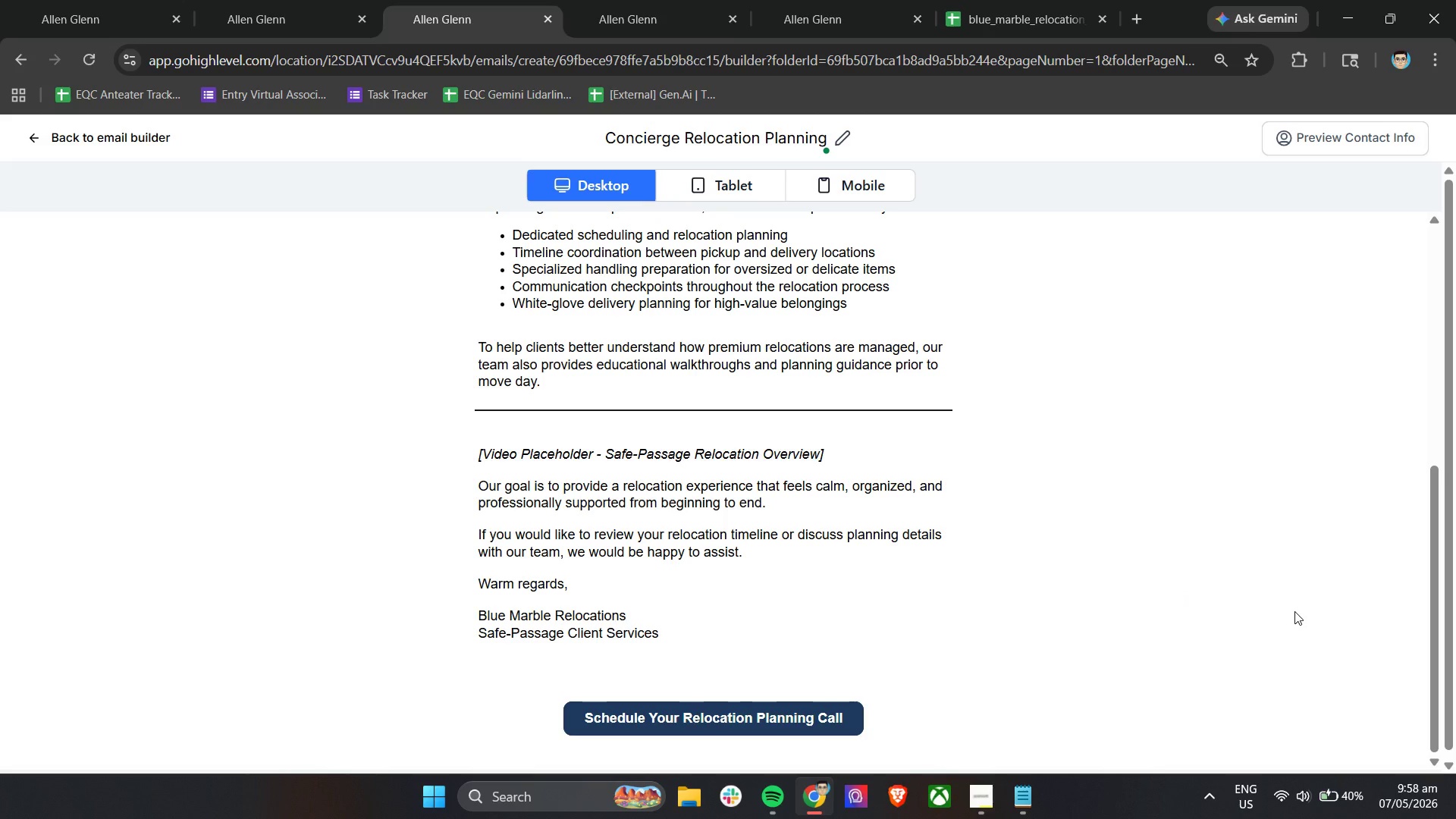 
wait(24.71)
 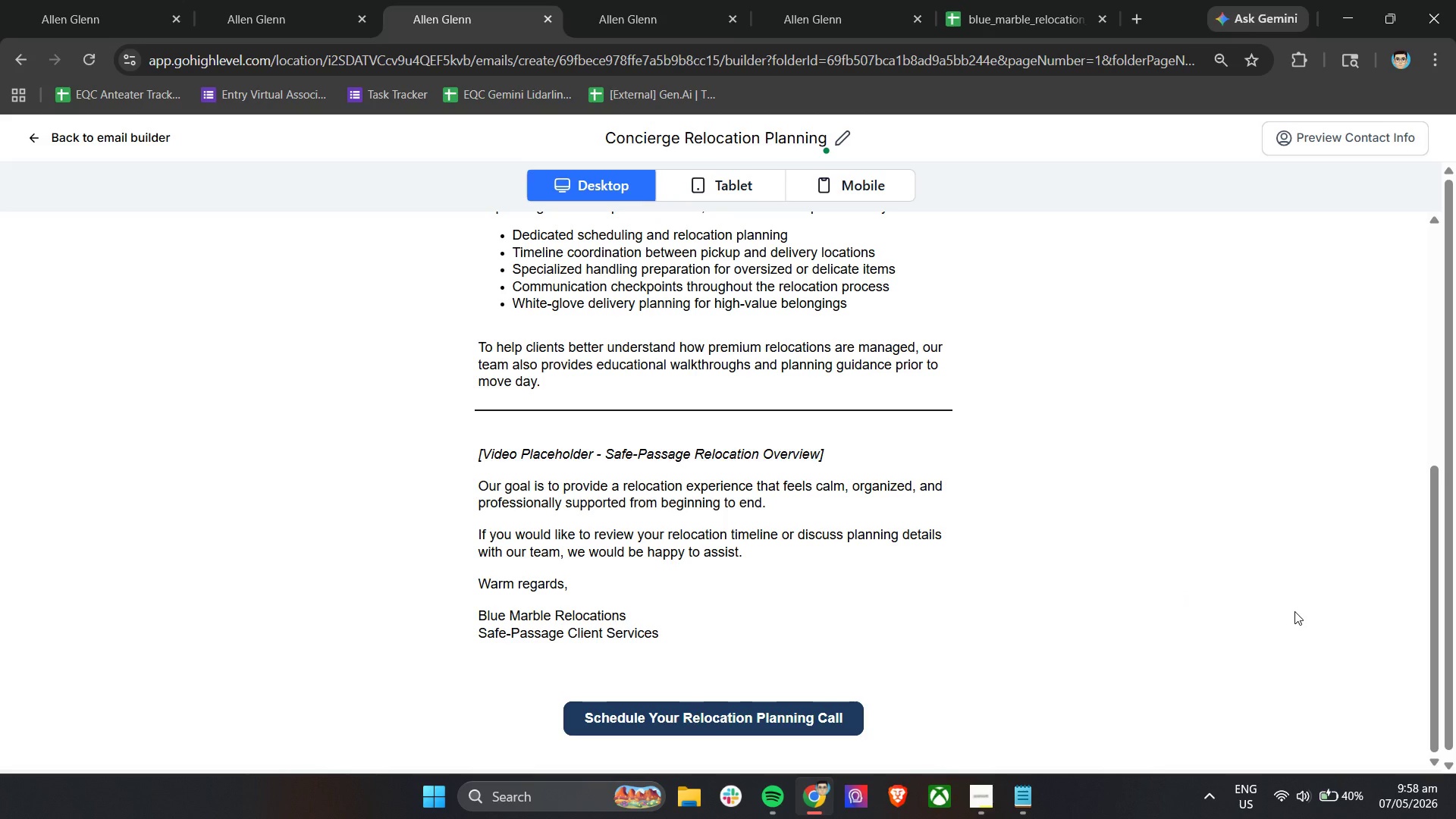 
double_click([712, 410])
 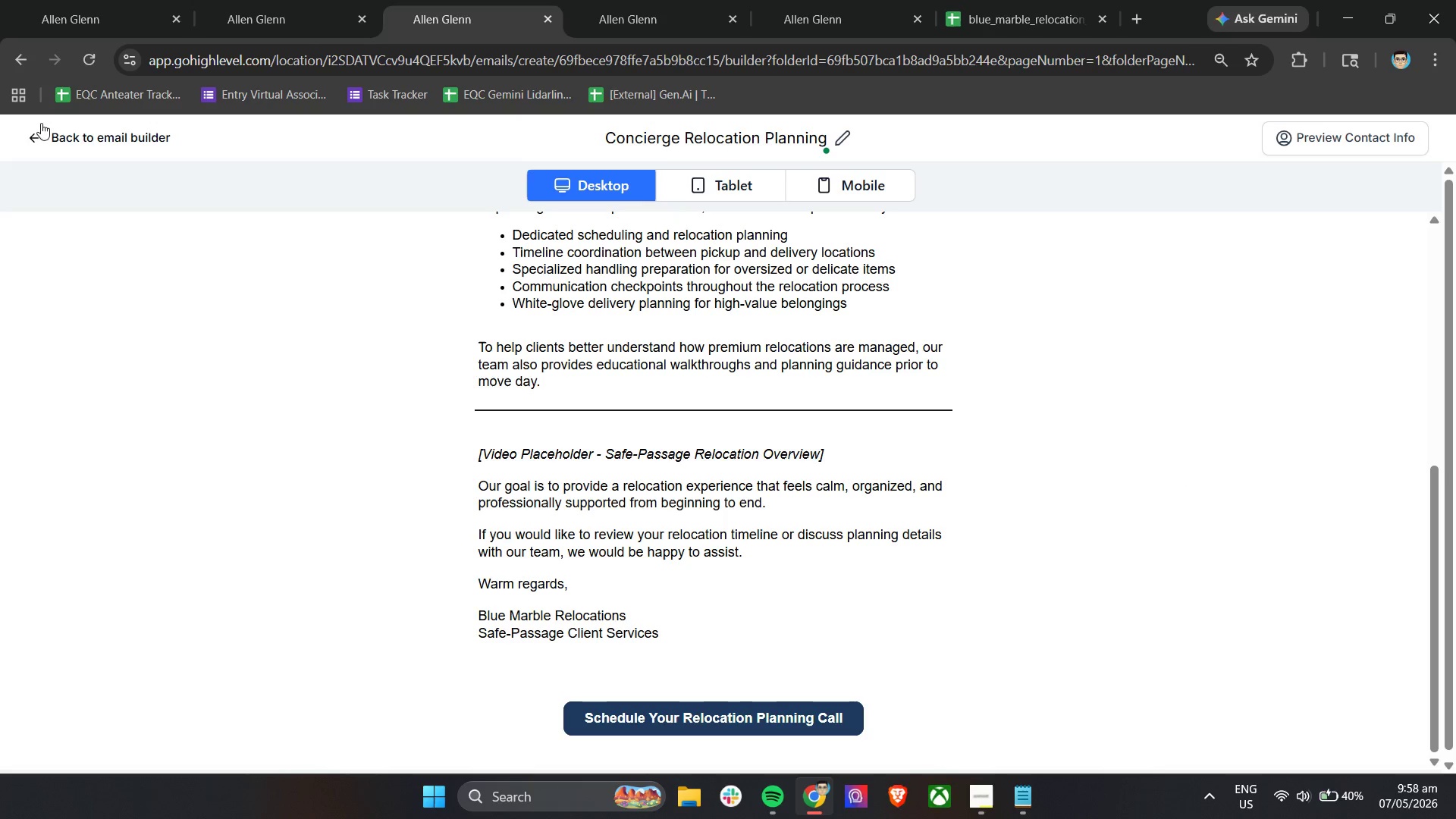 
left_click([31, 135])
 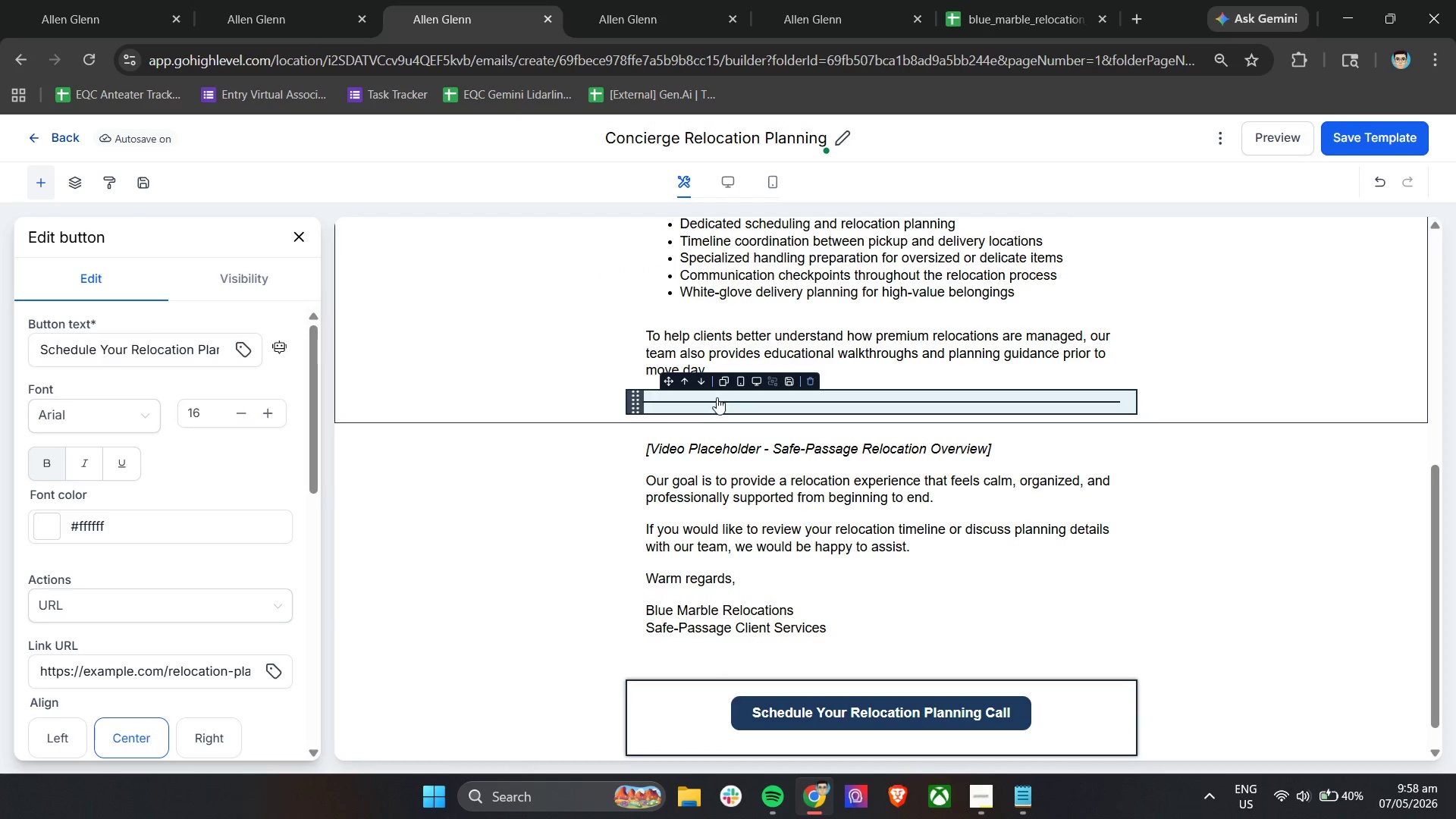 
left_click([717, 397])
 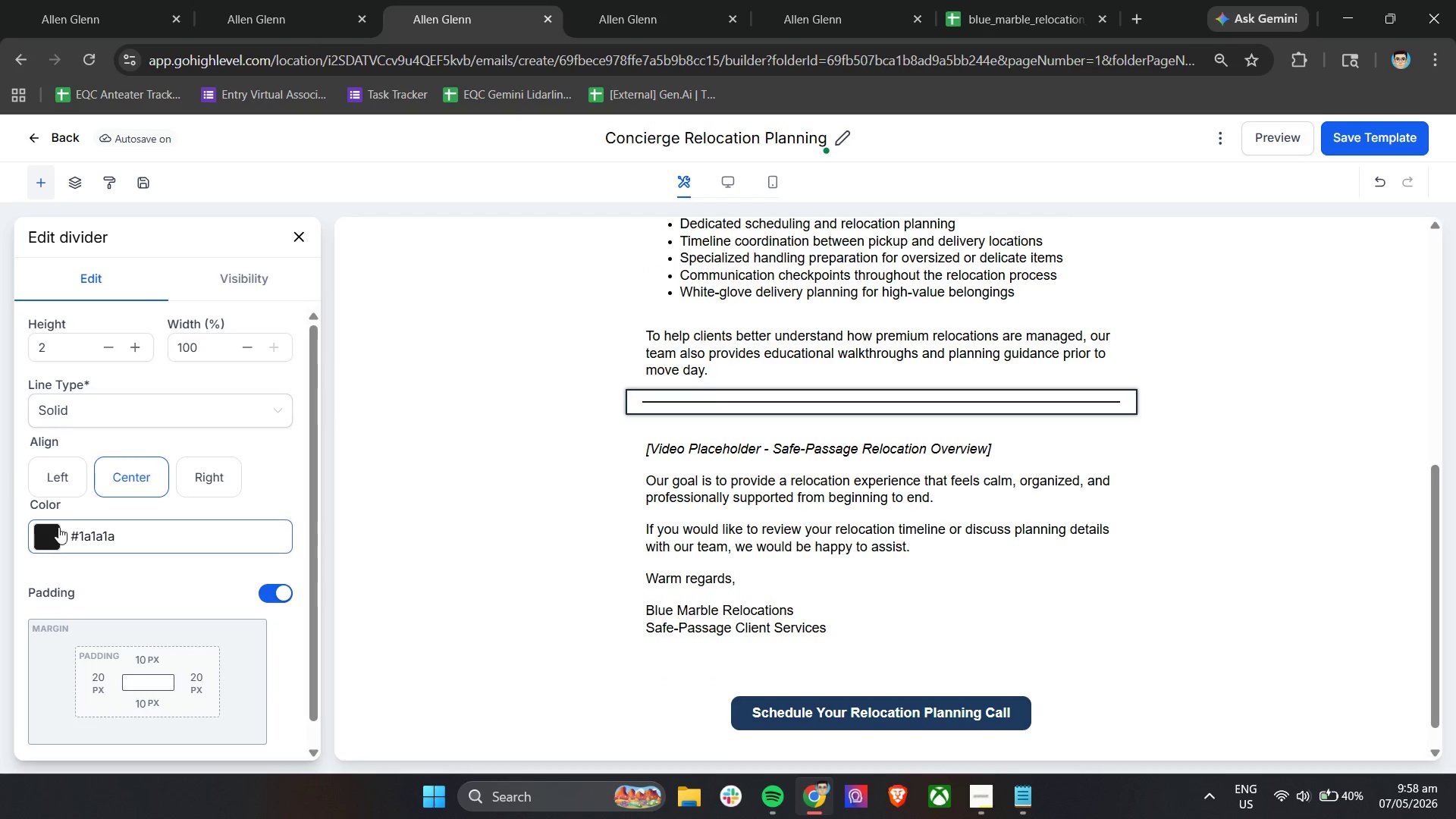 
left_click([47, 537])
 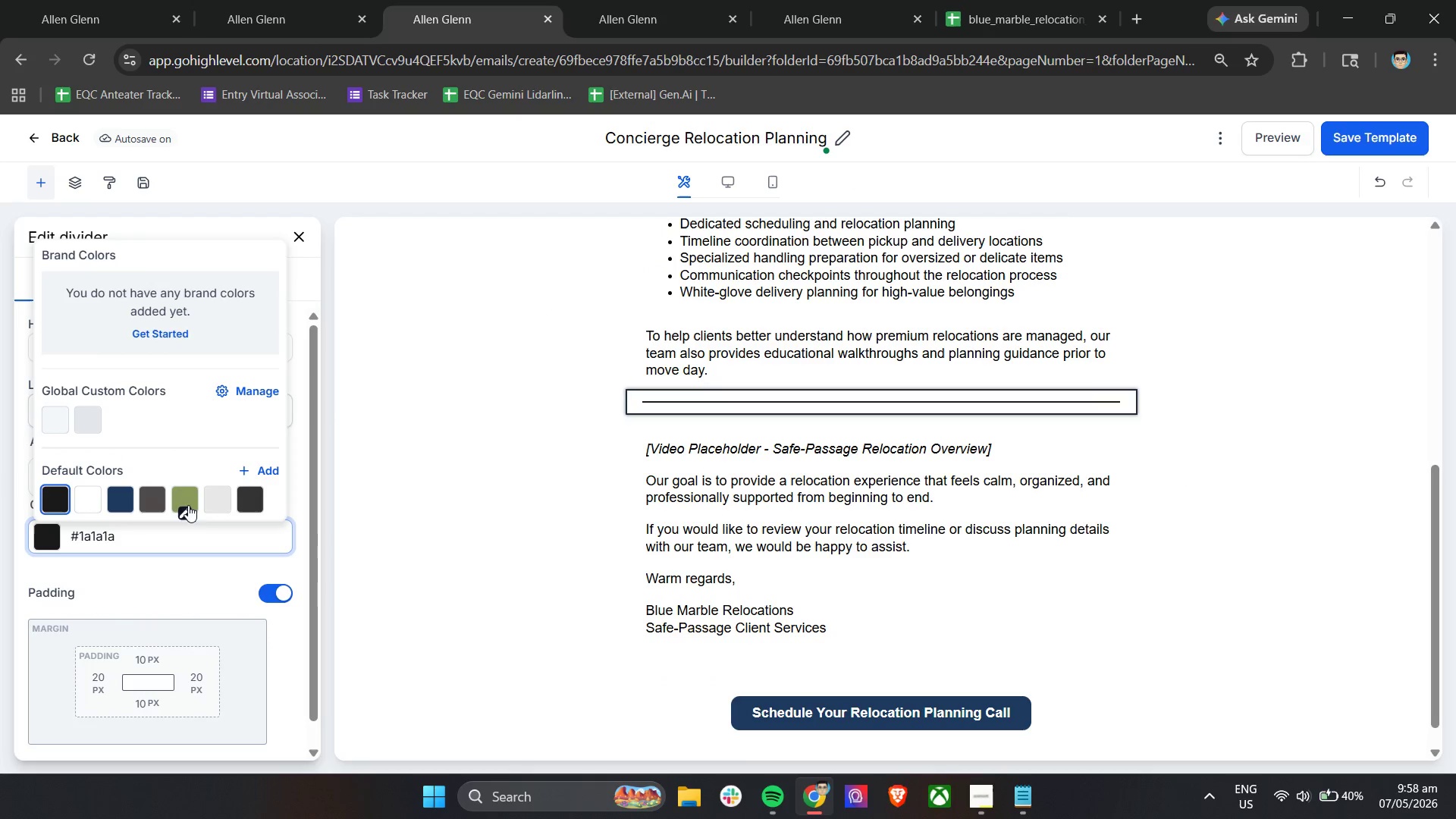 
left_click([218, 503])